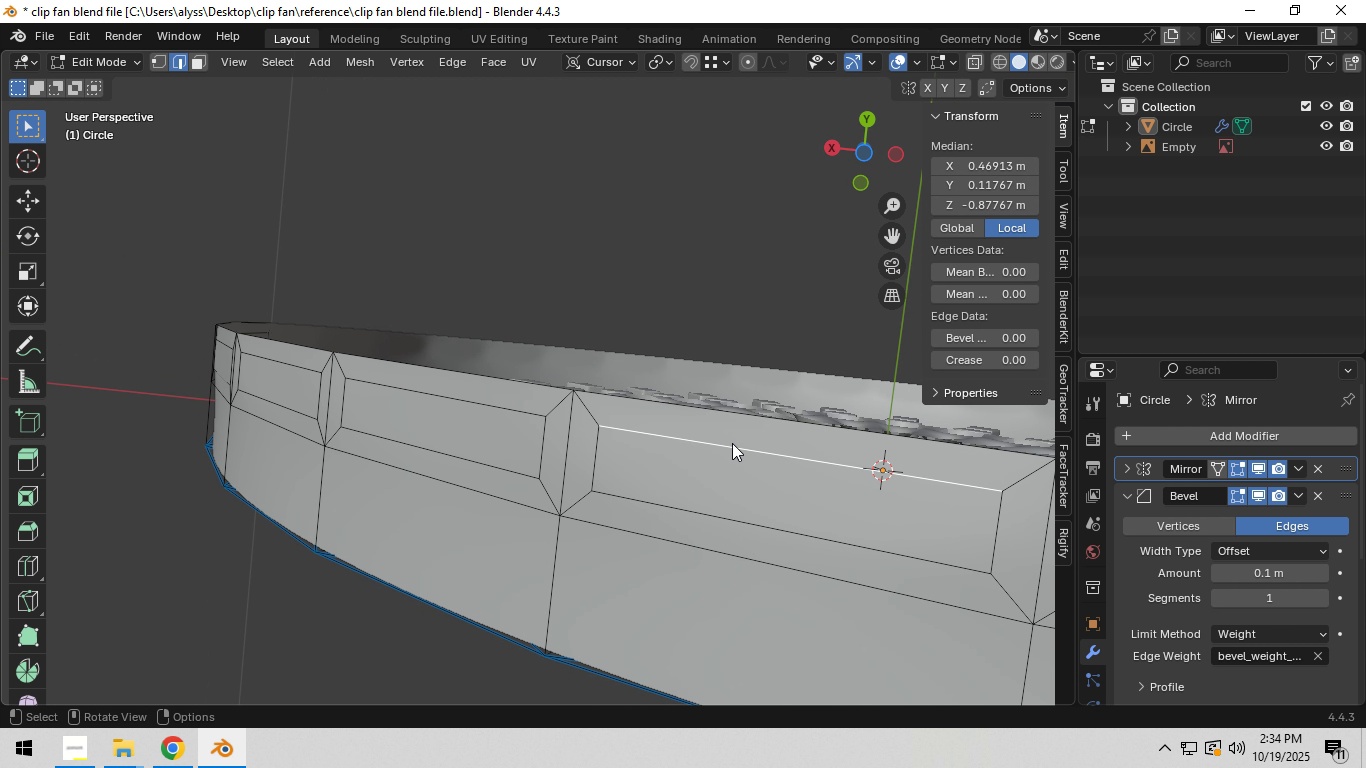 
hold_key(key=Backquote, duration=0.33)
 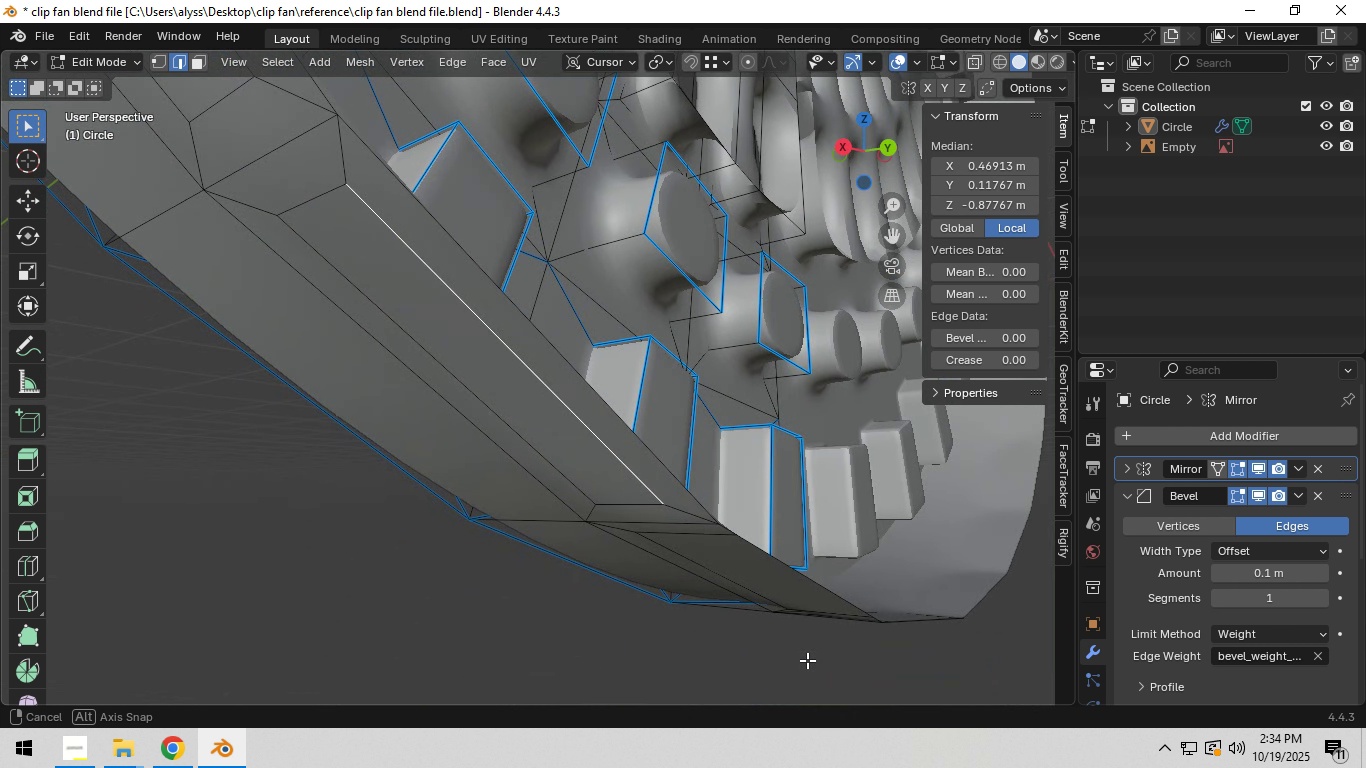 
key(1)
 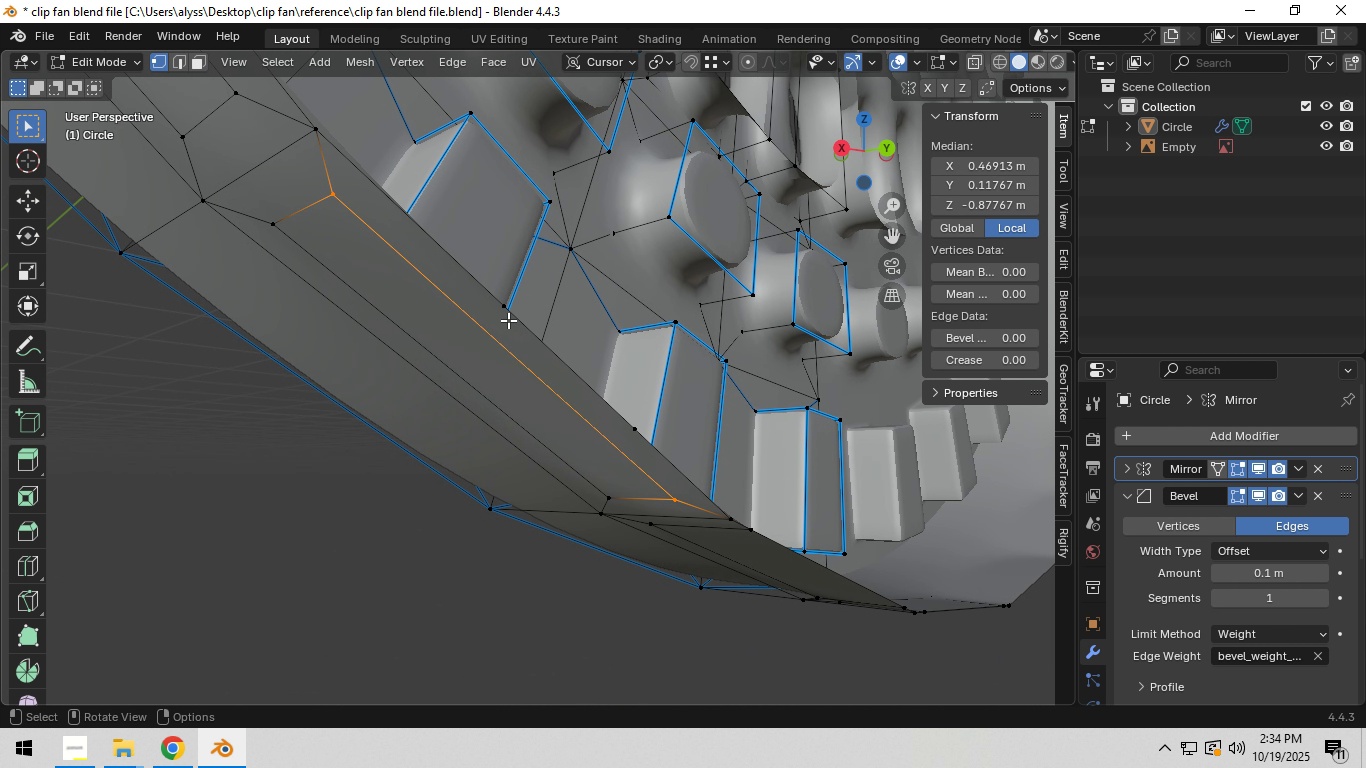 
left_click([502, 305])
 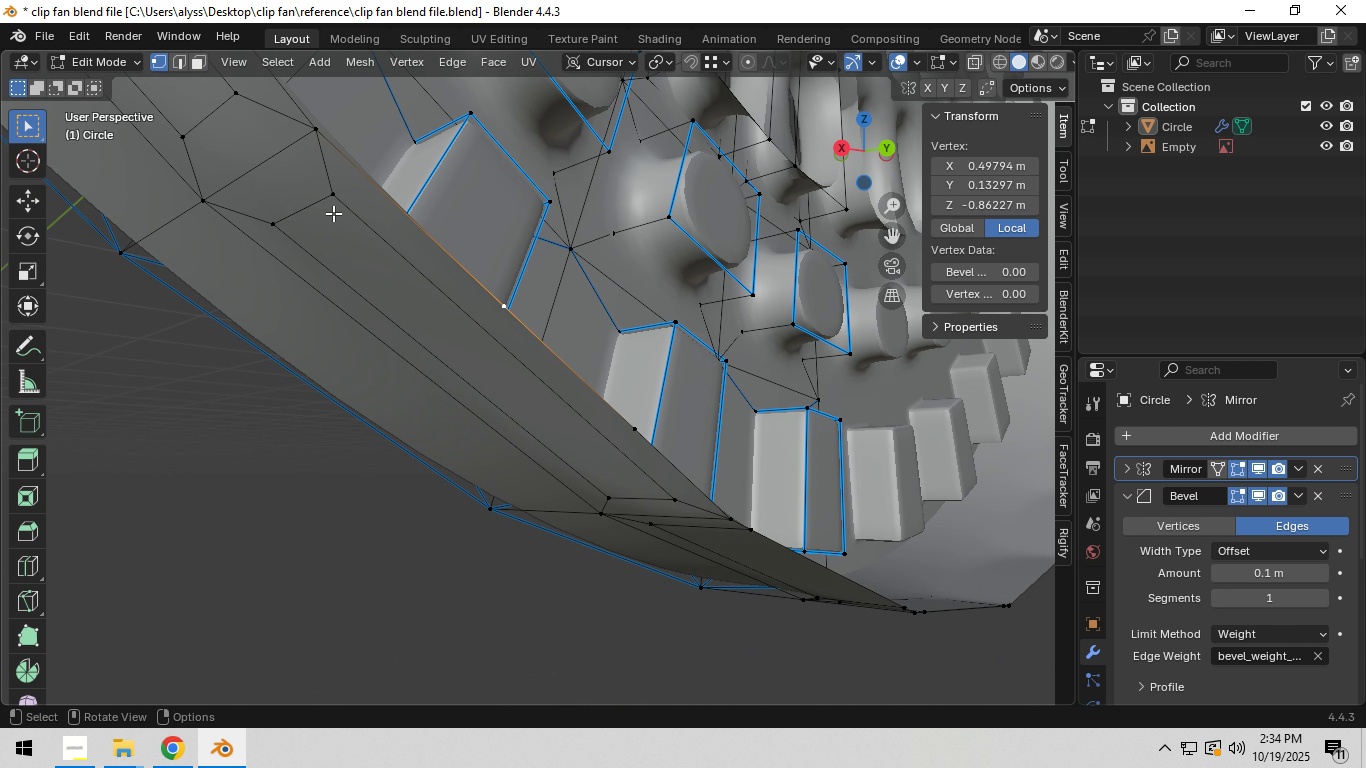 
type(gg)
 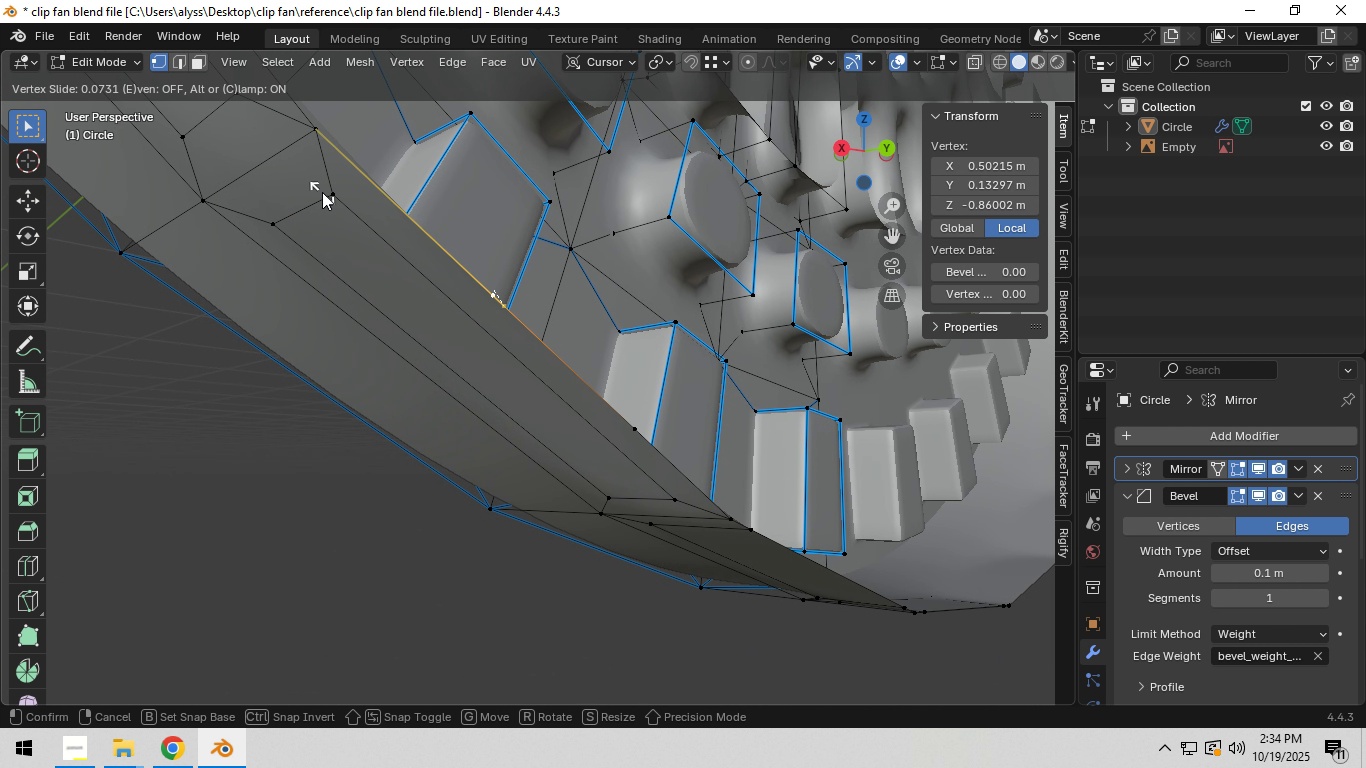 
hold_key(key=ControlLeft, duration=0.65)
left_click([322, 189])
 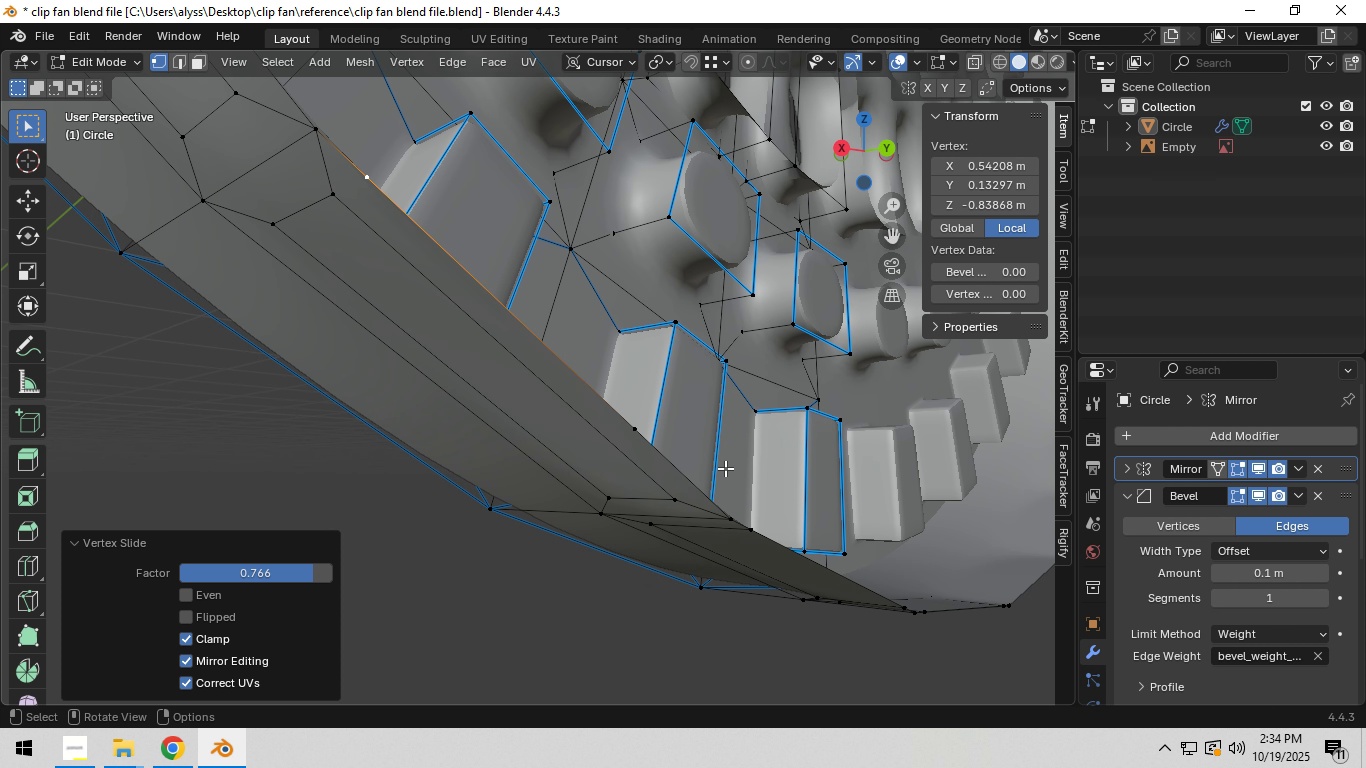 
hold_key(key=ShiftLeft, duration=0.57)
 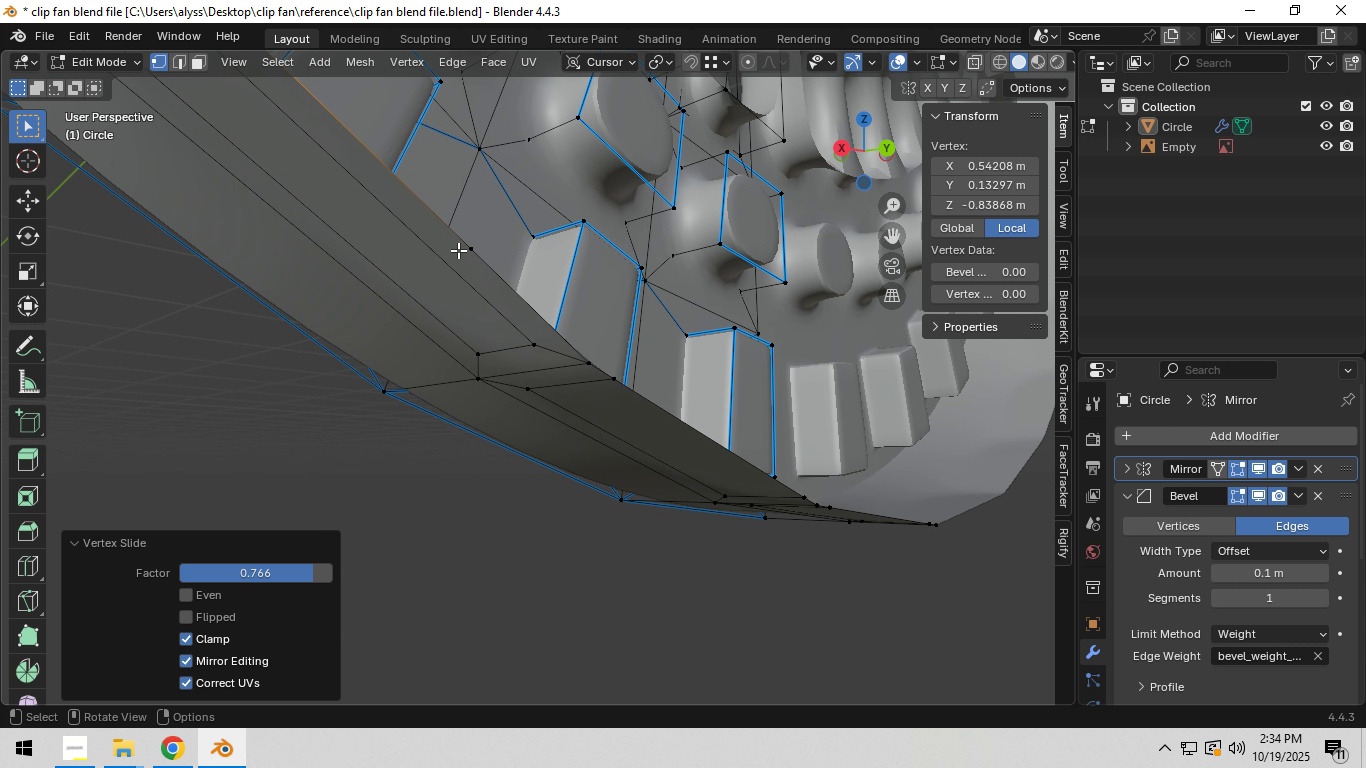 
left_click([458, 250])
 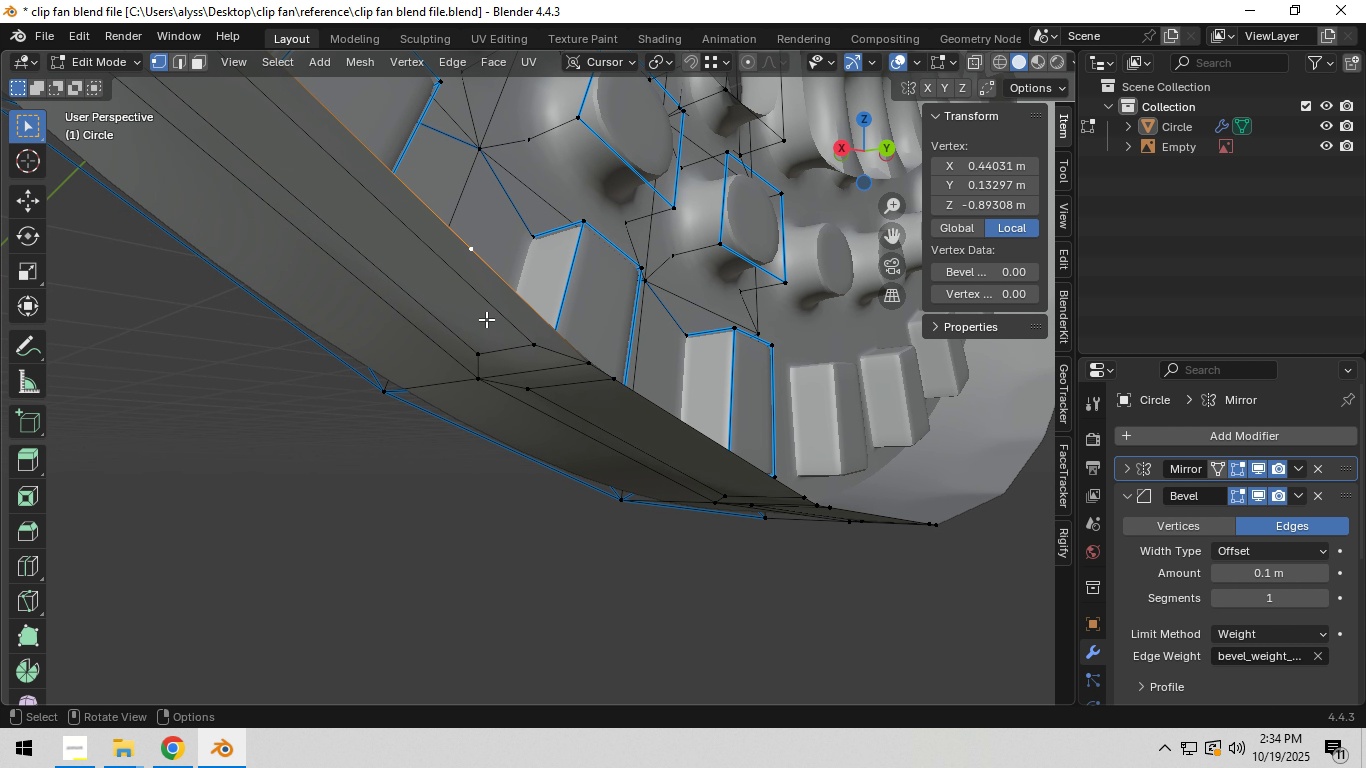 
type(gg)
 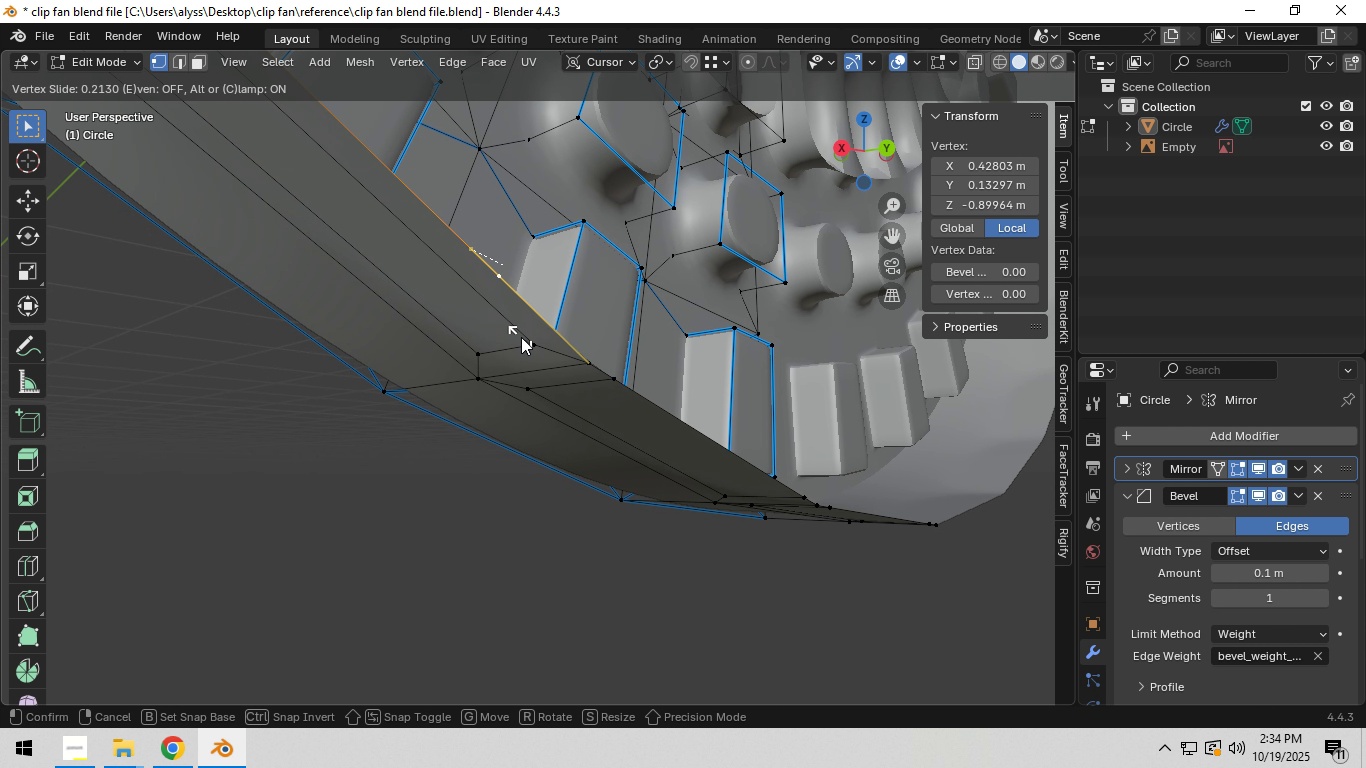 
hold_key(key=ControlLeft, duration=0.73)
left_click([527, 340])
 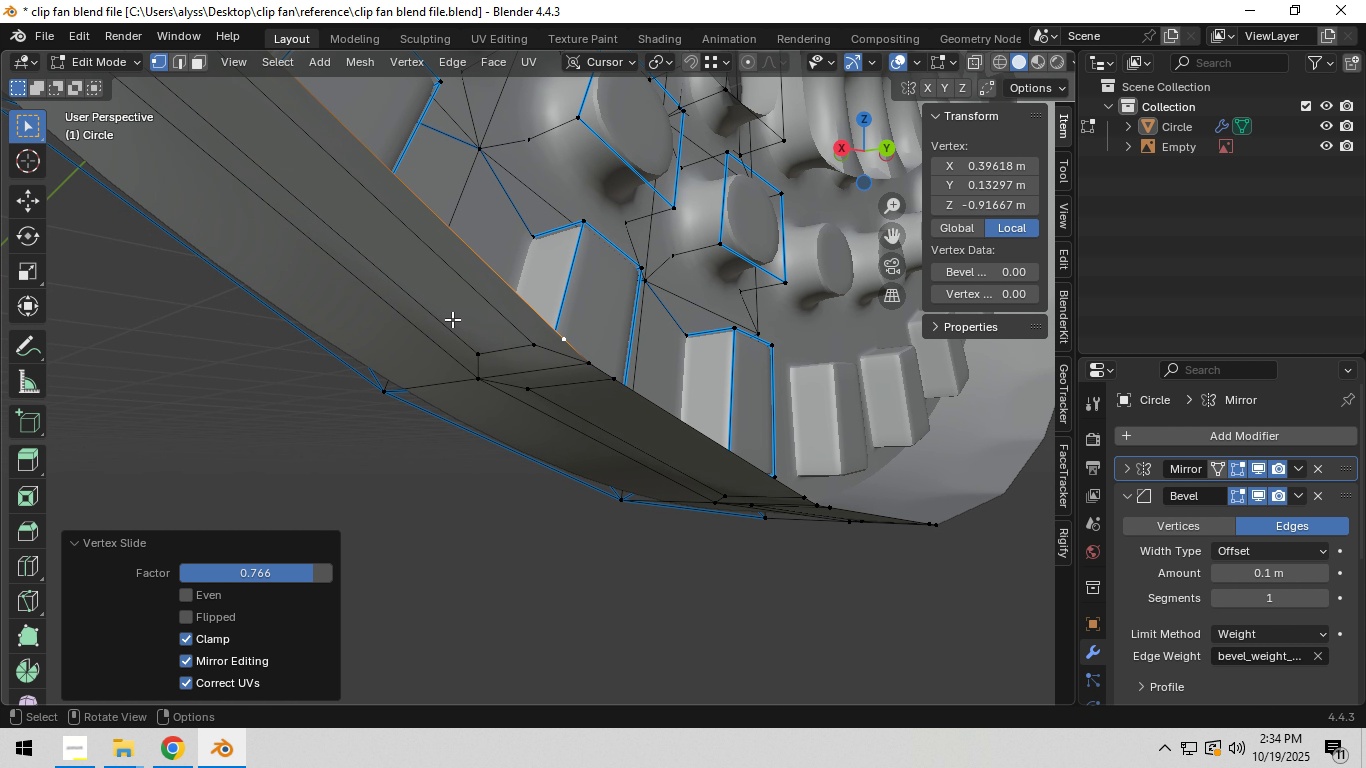 
hold_key(key=ShiftLeft, duration=0.95)
 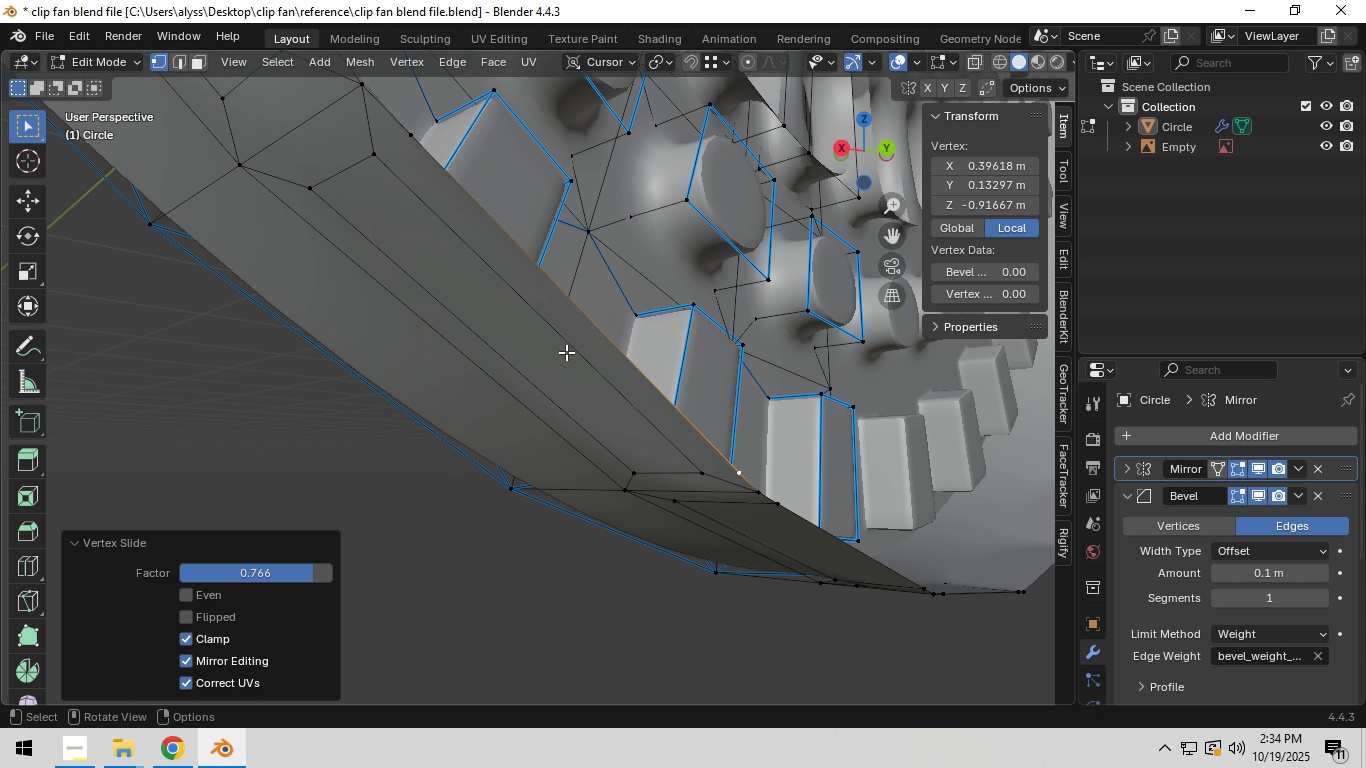 
key(2)
 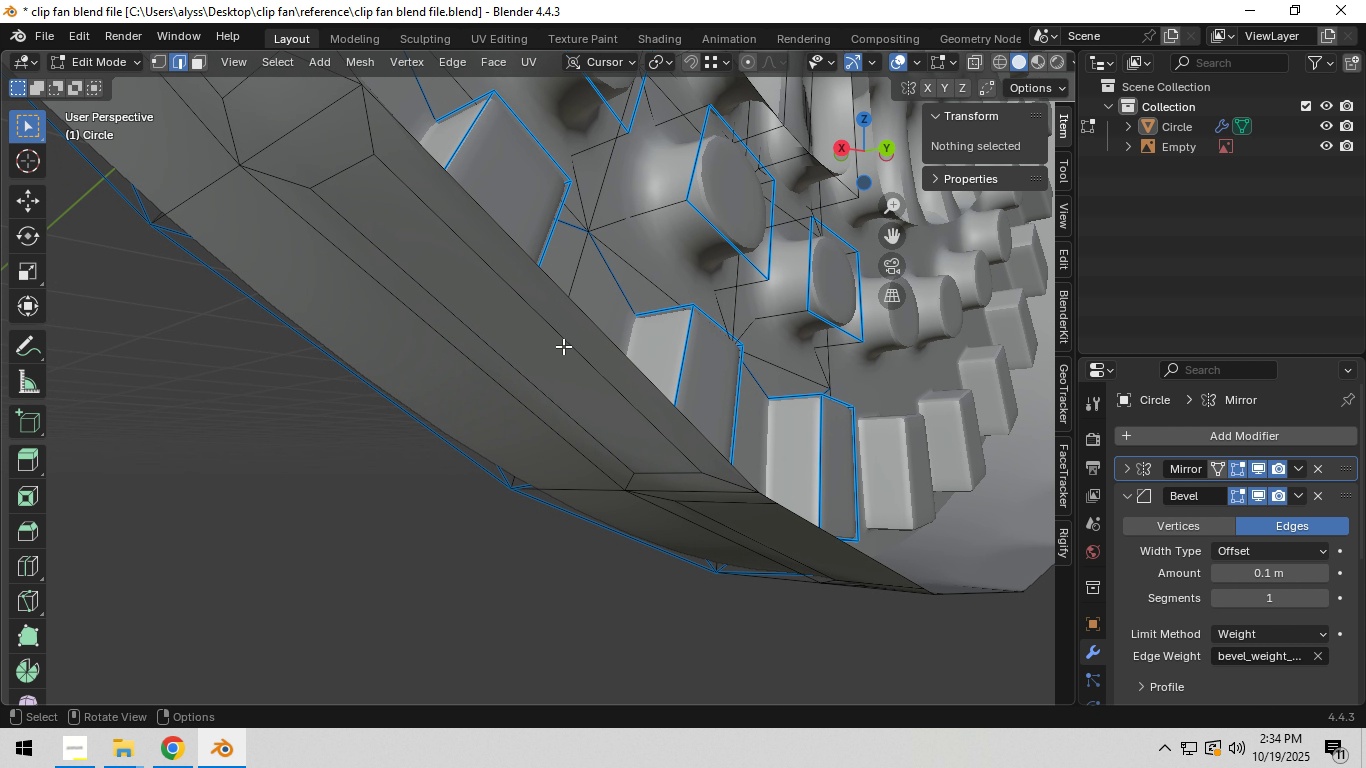 
left_click([563, 346])
 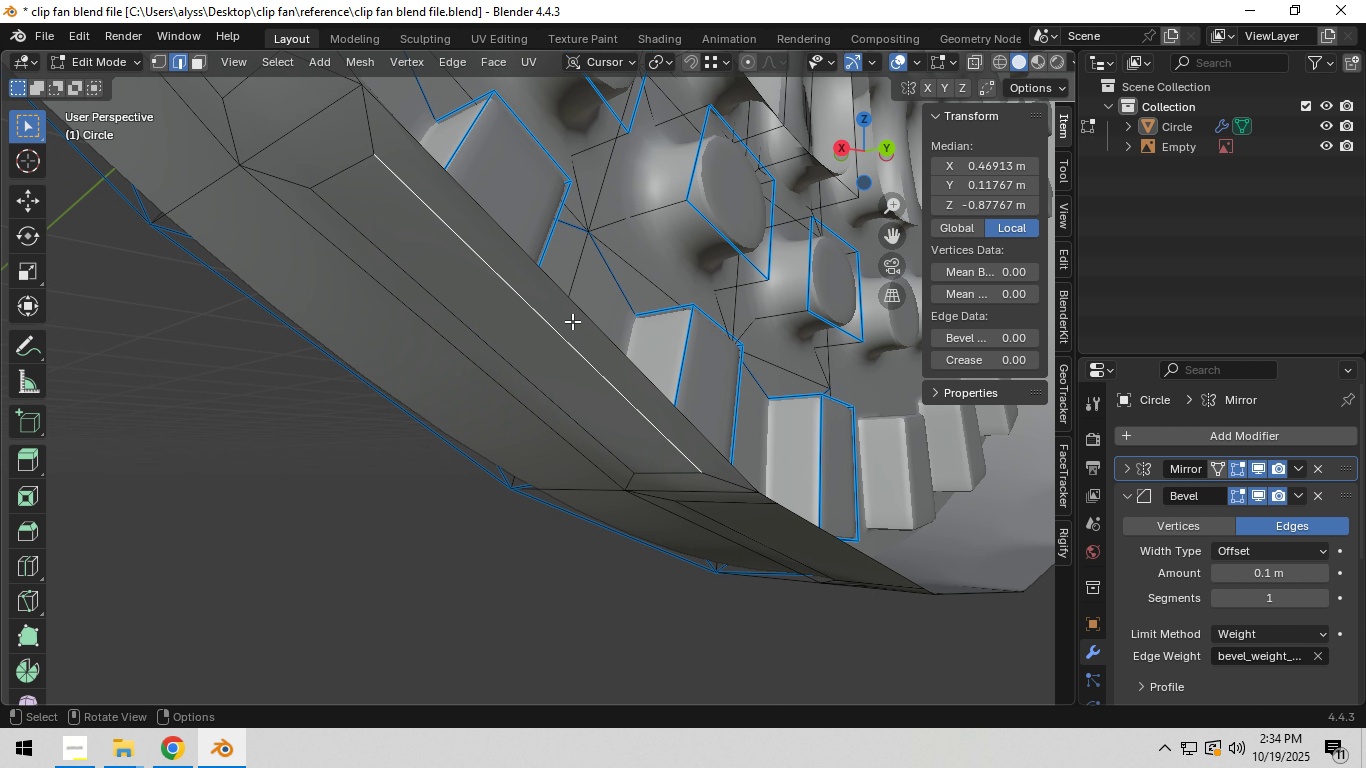 
hold_key(key=ShiftLeft, duration=1.47)
 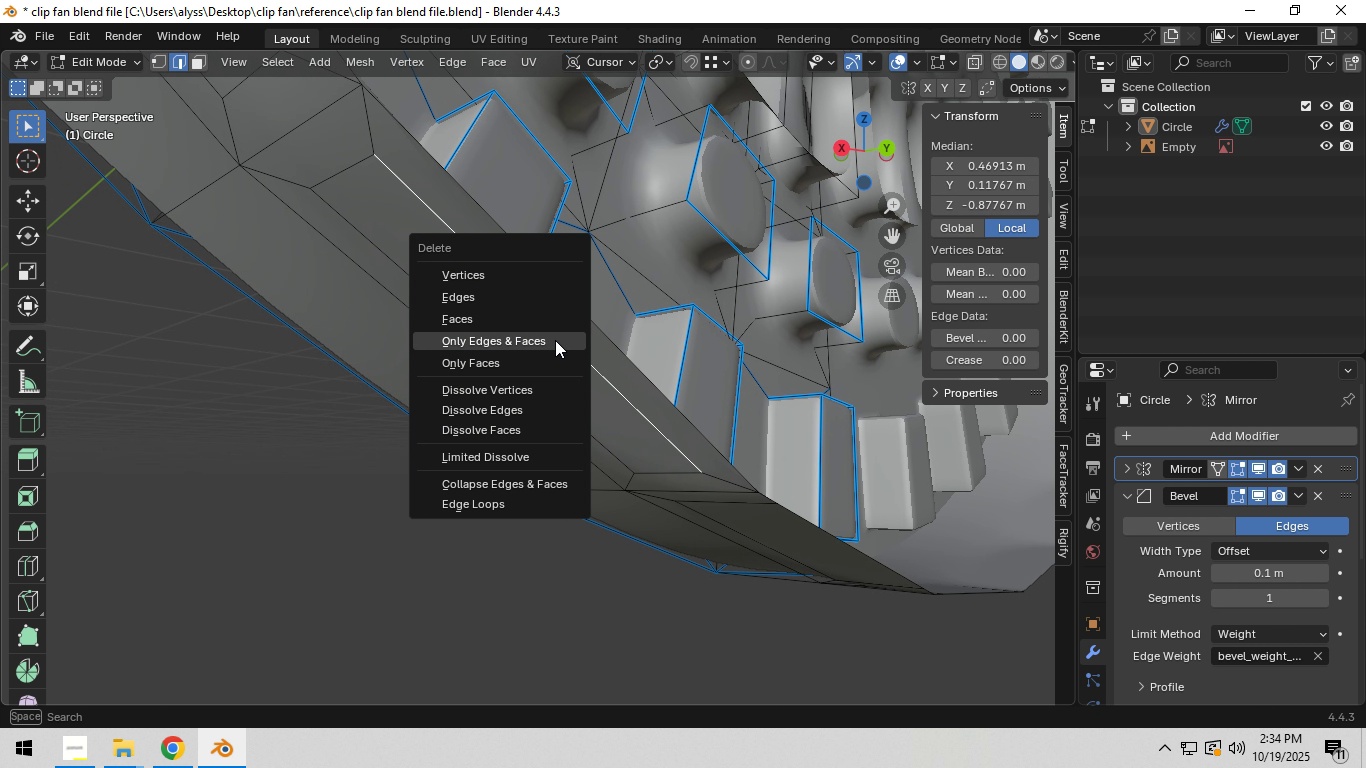 
key(X)
 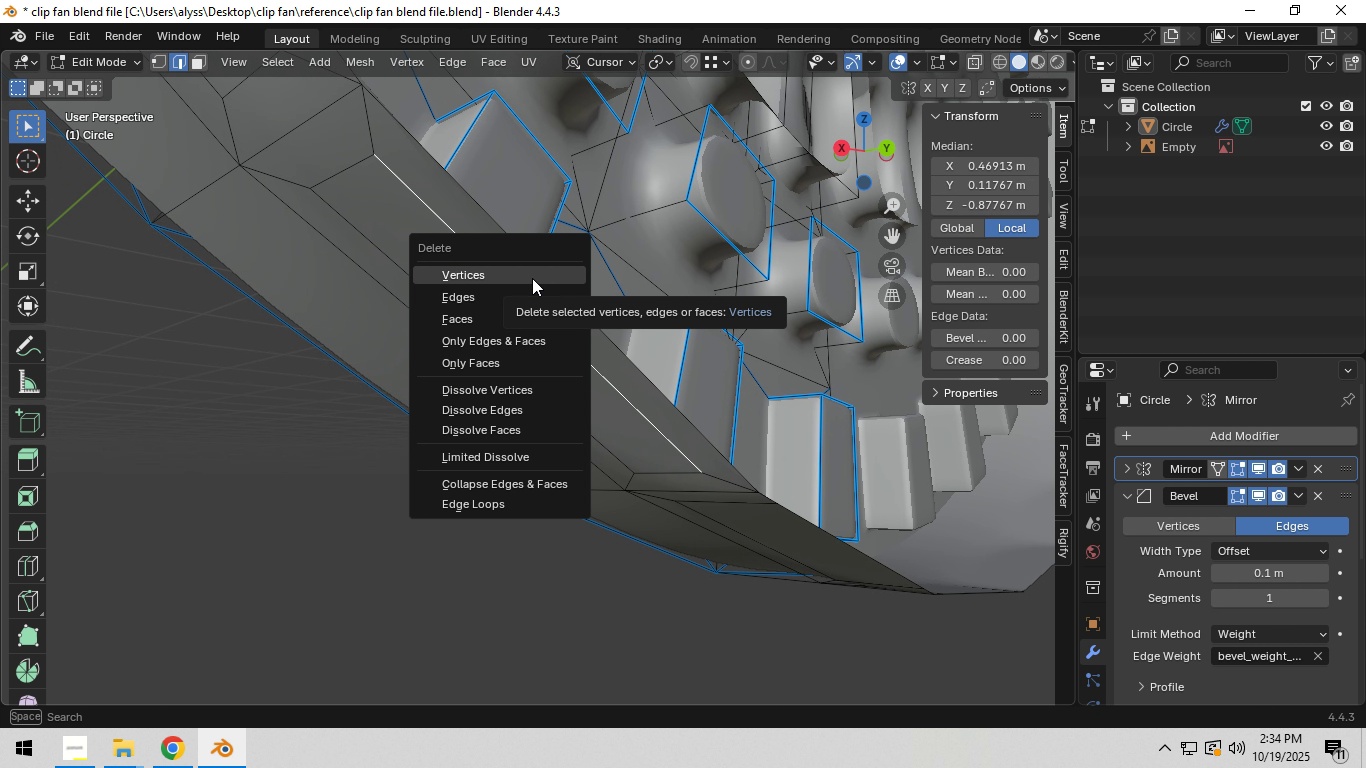 
left_click([532, 278])
 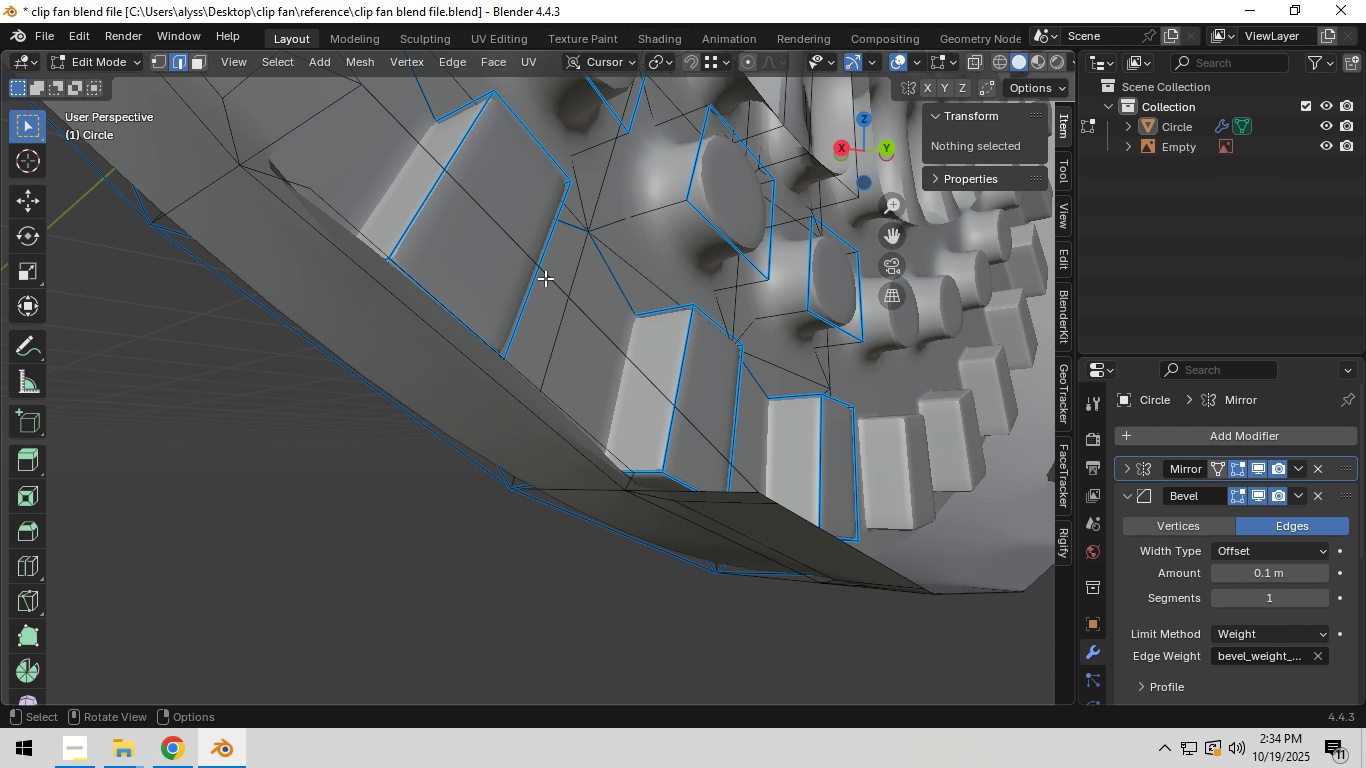 
left_click([548, 277])
 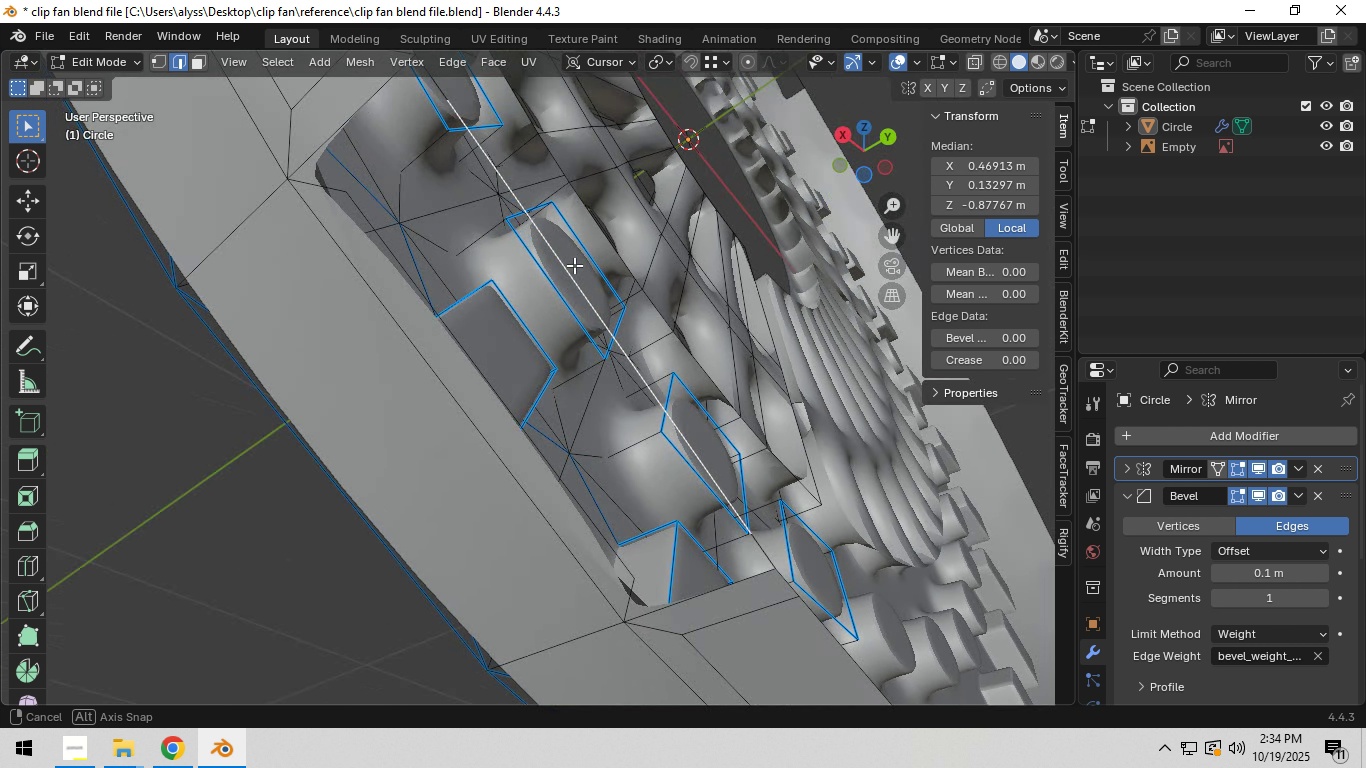 
key(X)
 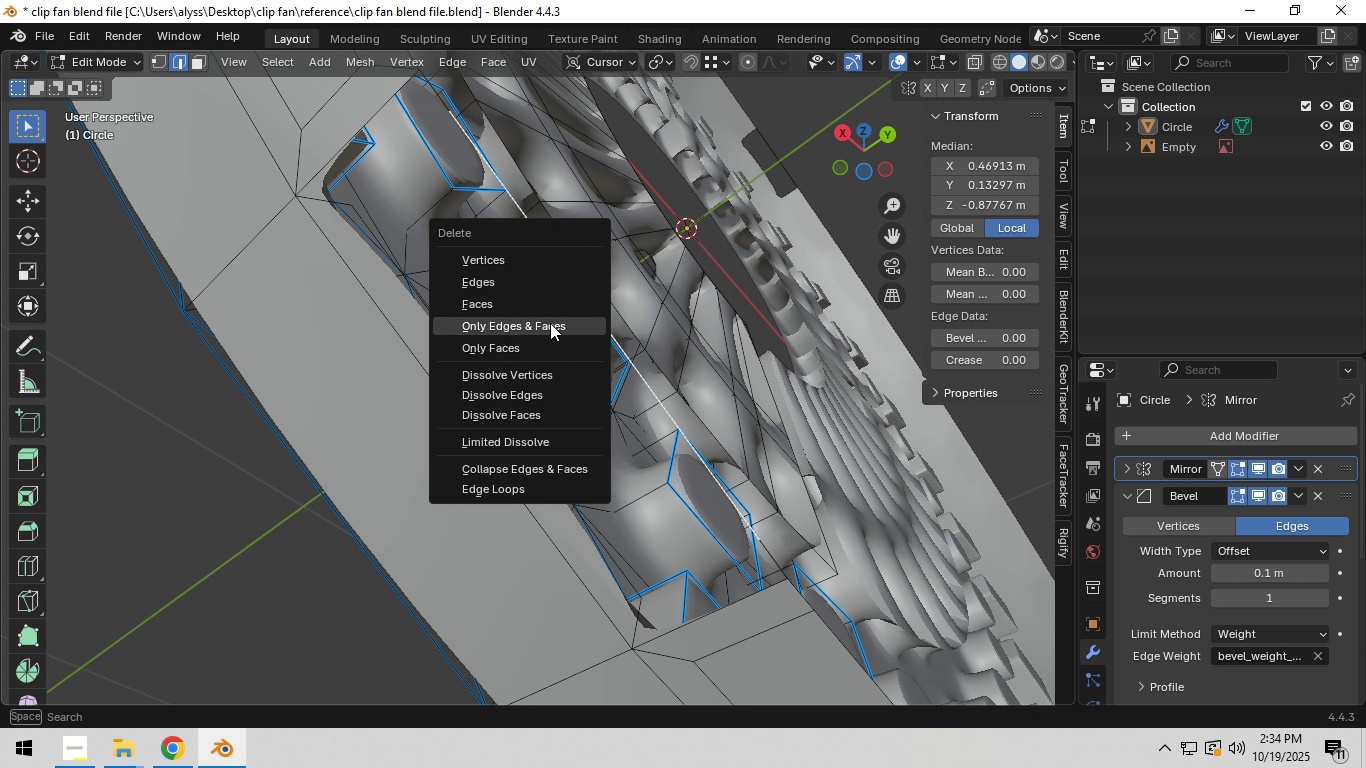 
left_click([550, 323])
 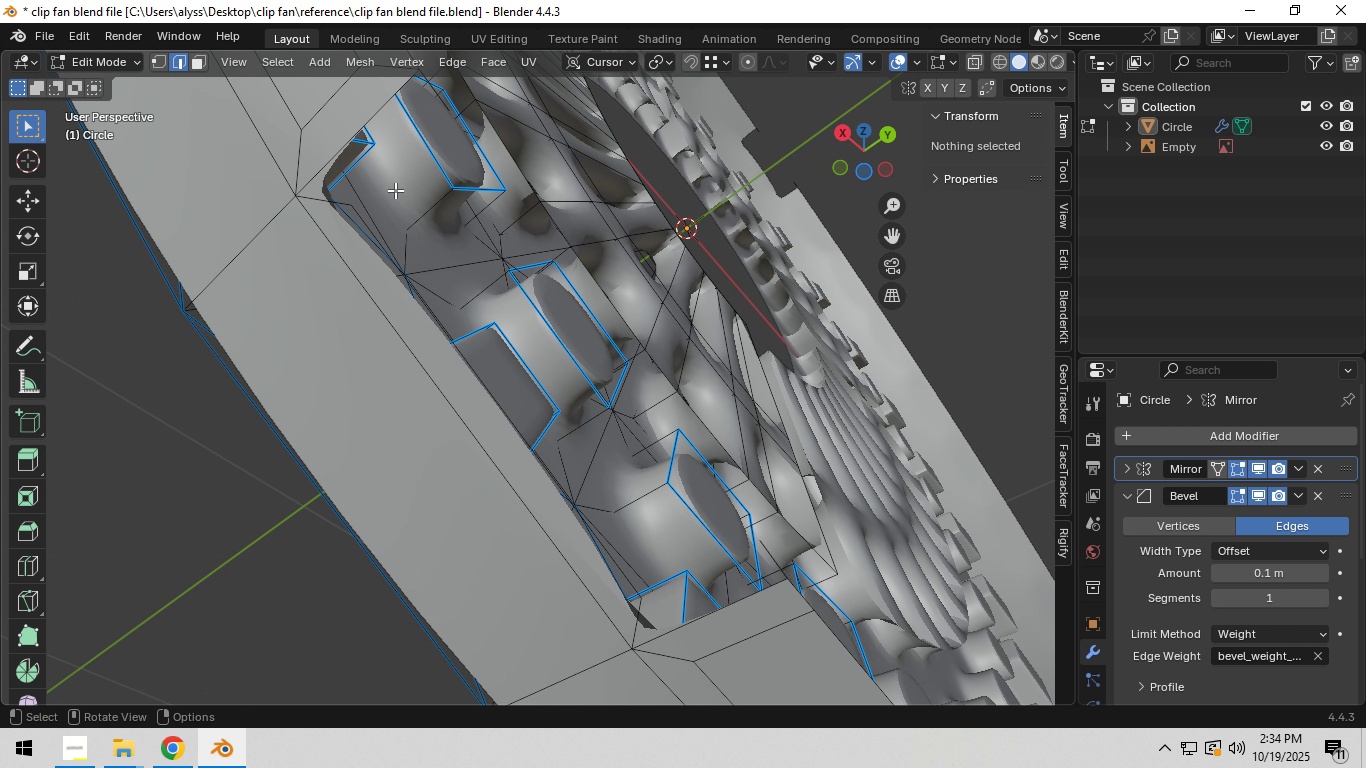 
key(2)
 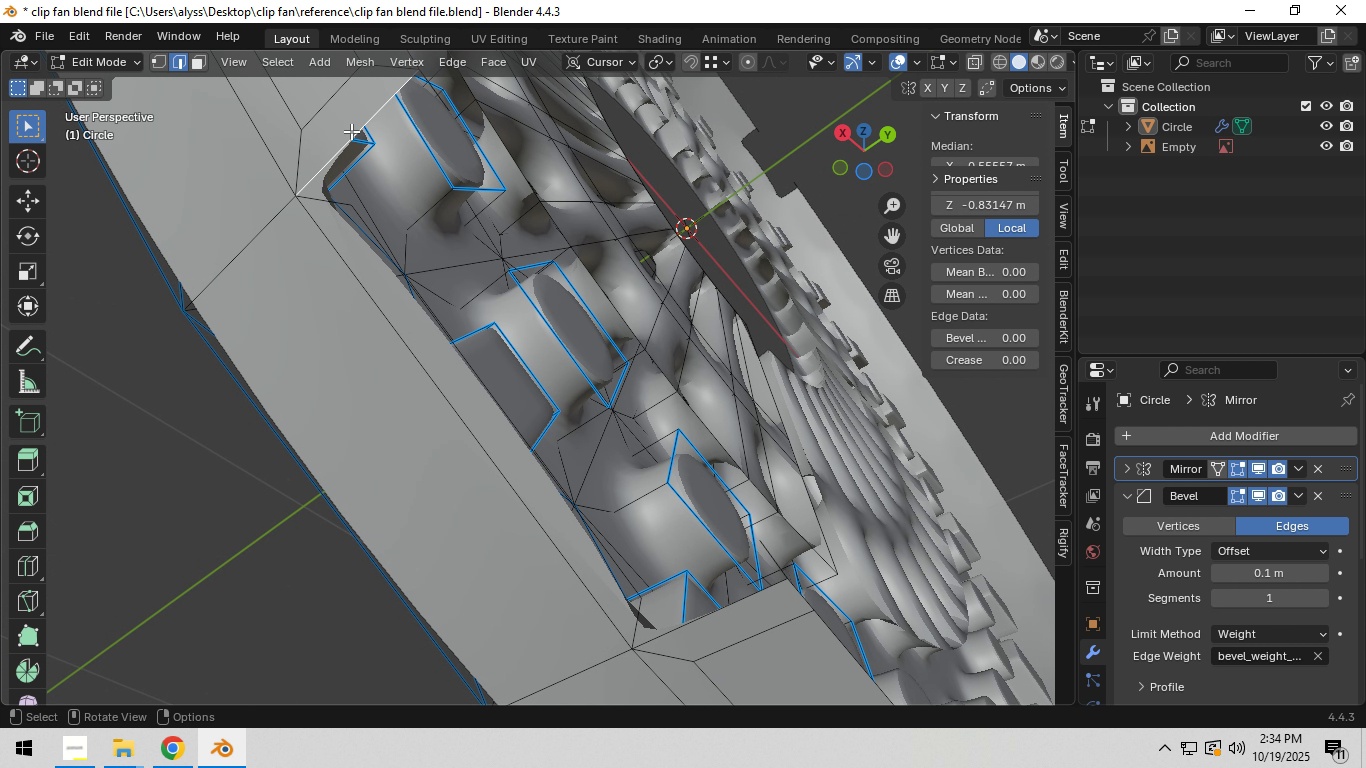 
left_click([351, 131])
 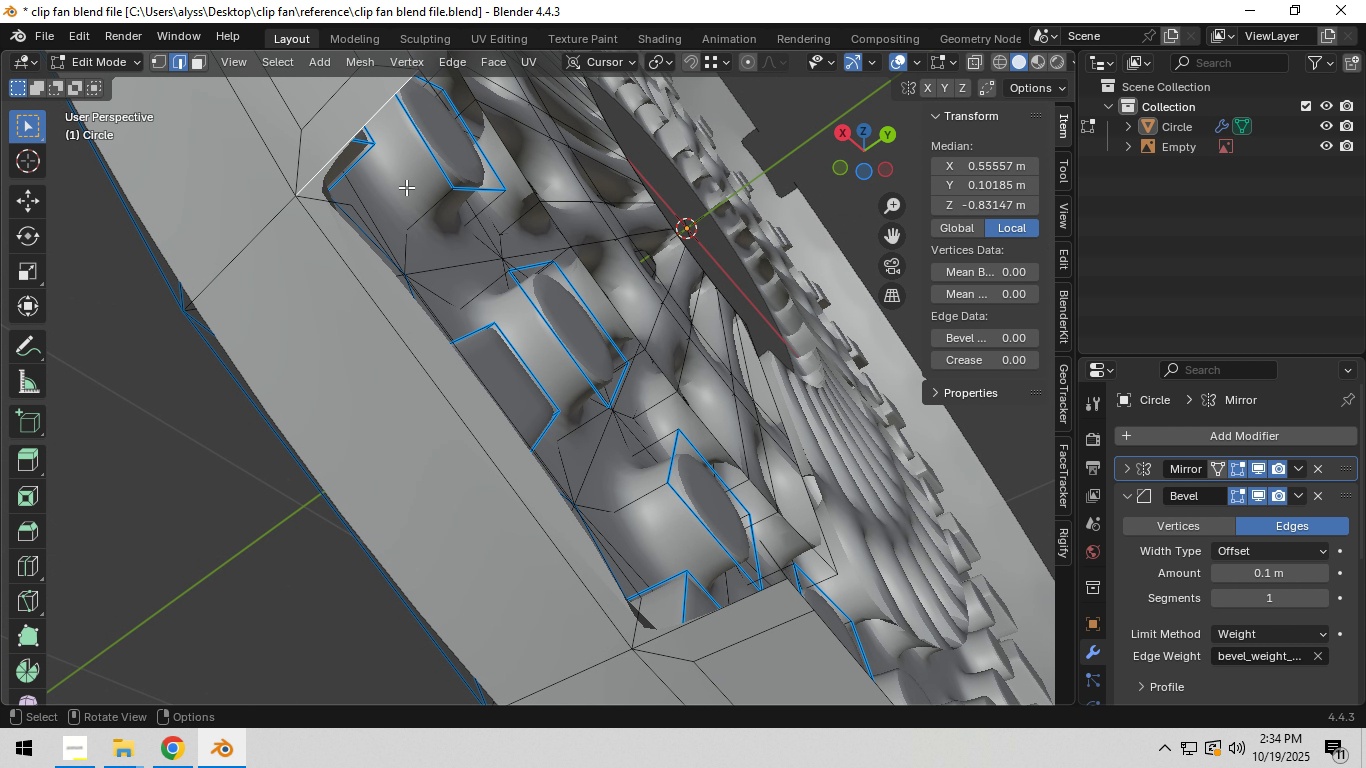 
type(ff)
 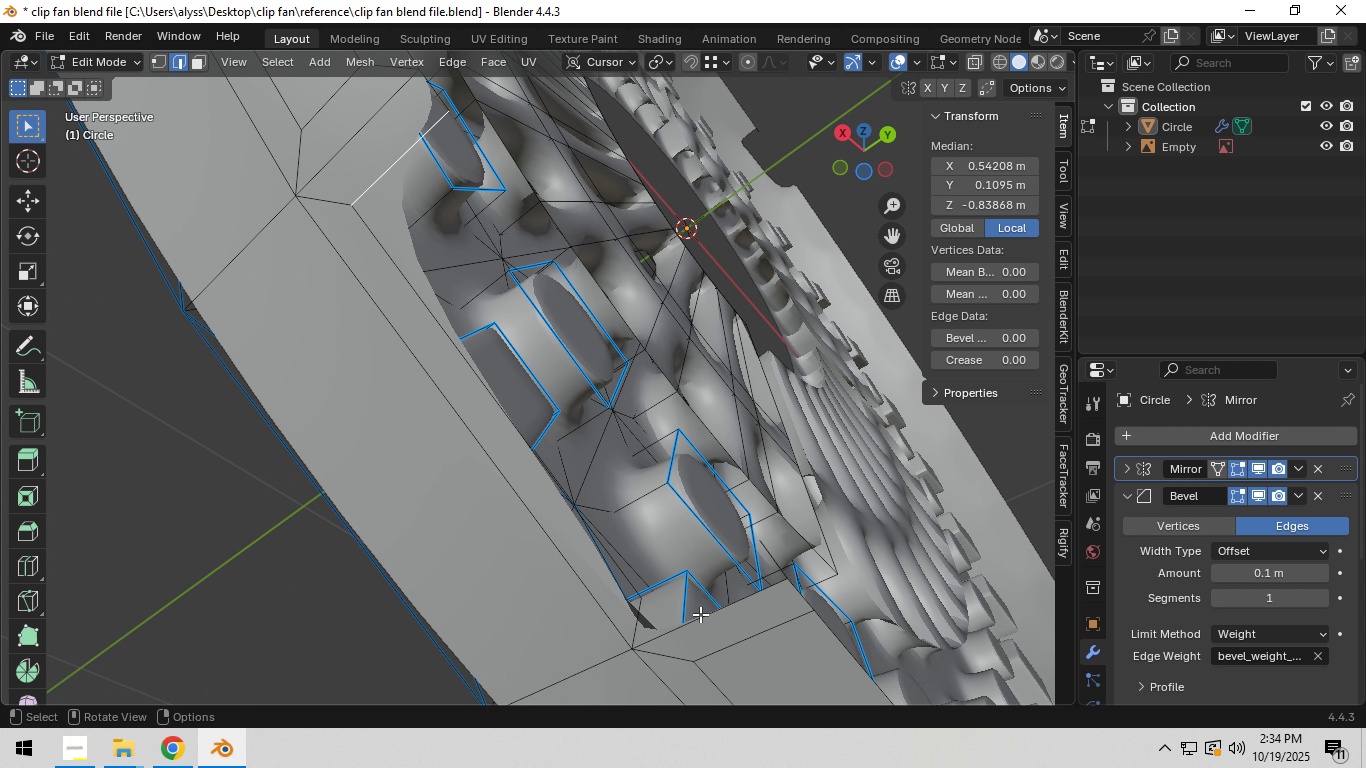 
left_click([704, 617])
 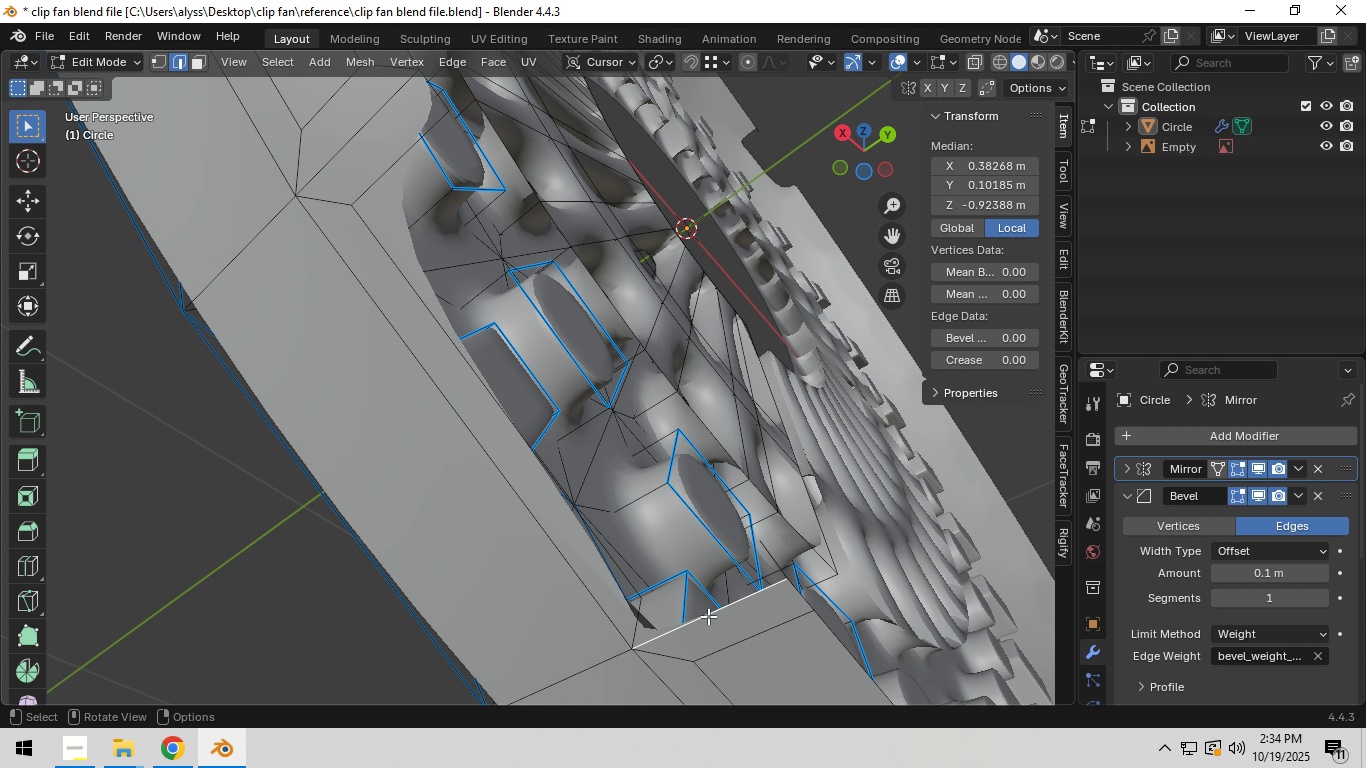 
key(F)
 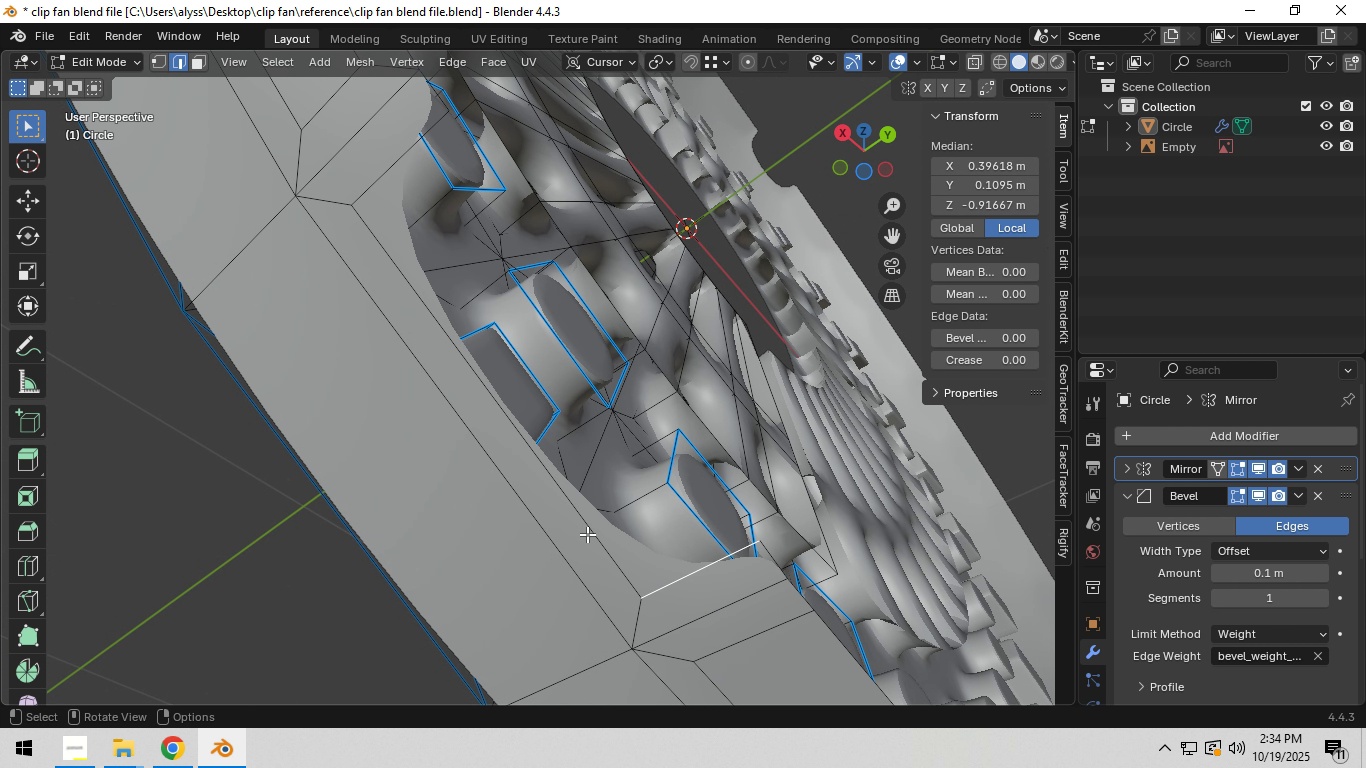 
left_click([579, 520])
 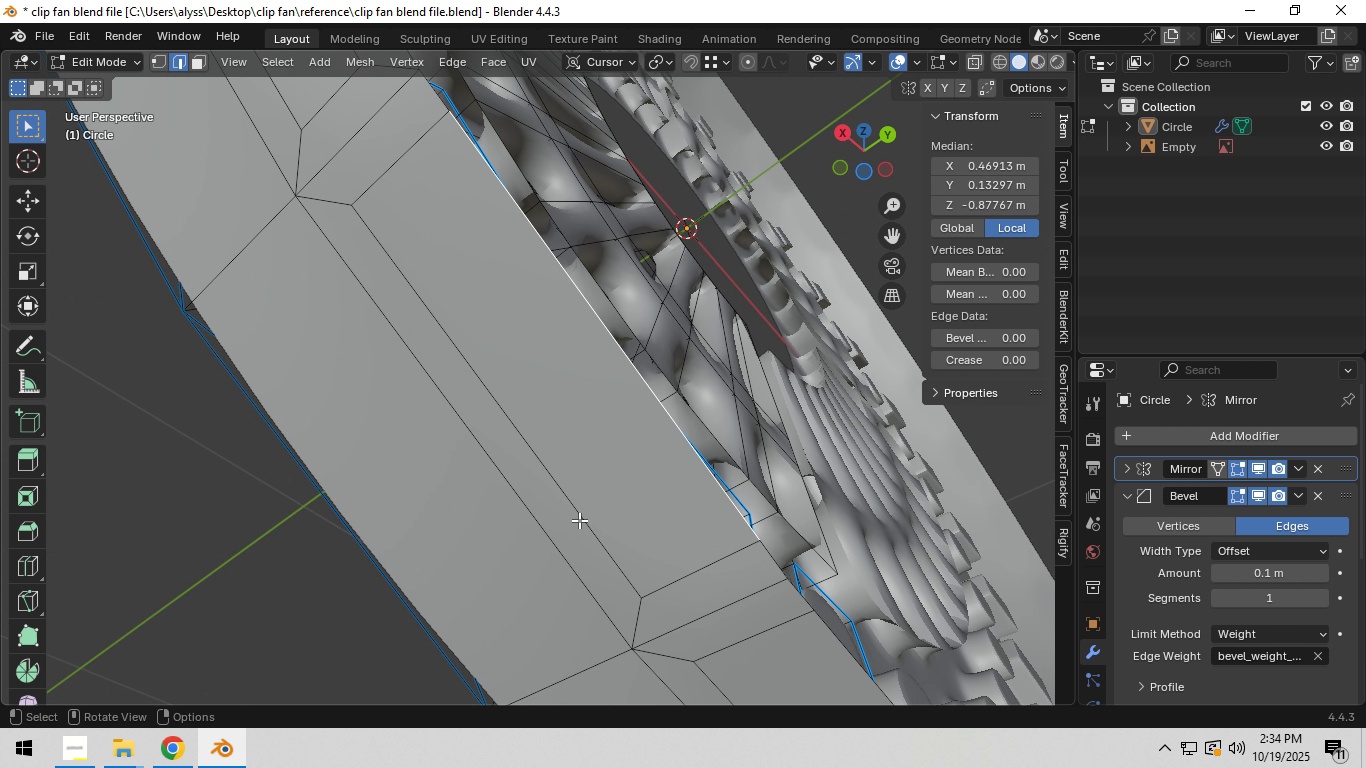 
key(F)
 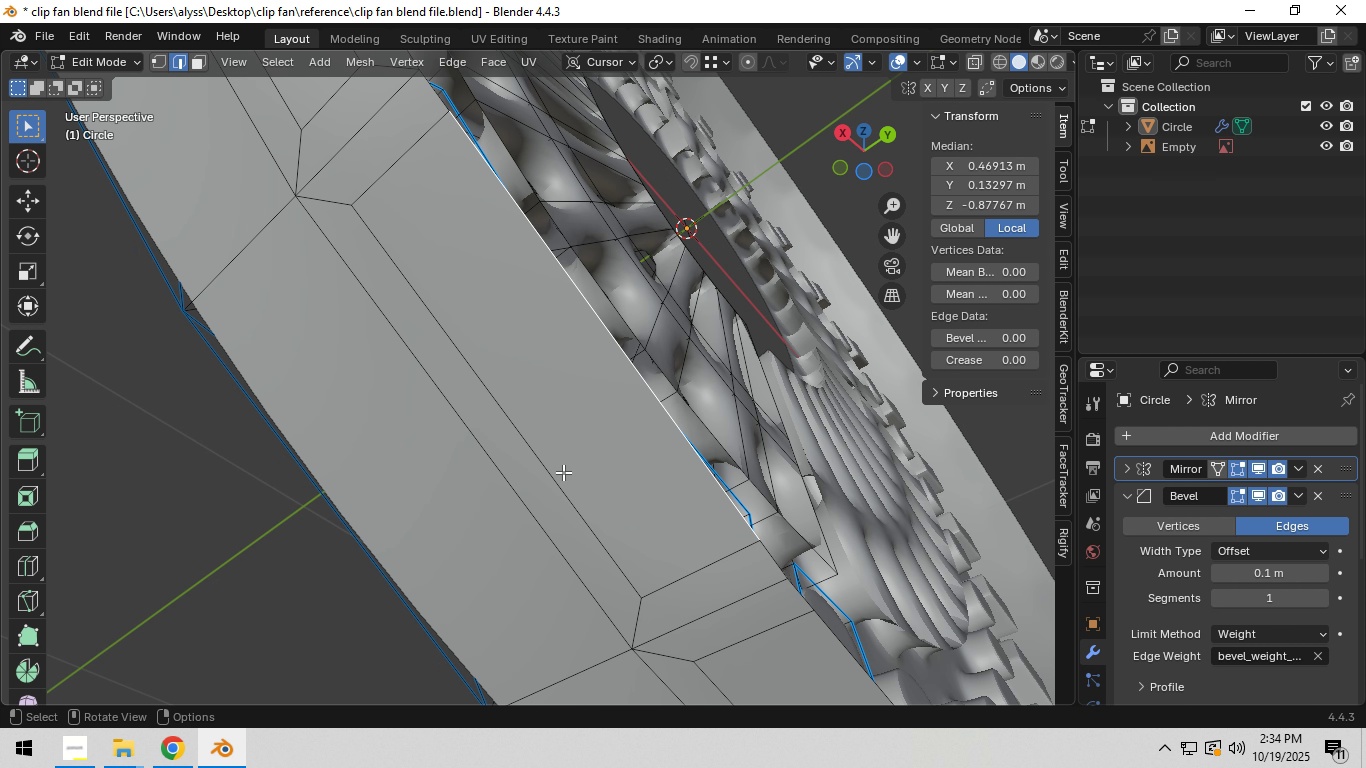 
hold_key(key=ShiftLeft, duration=1.16)
 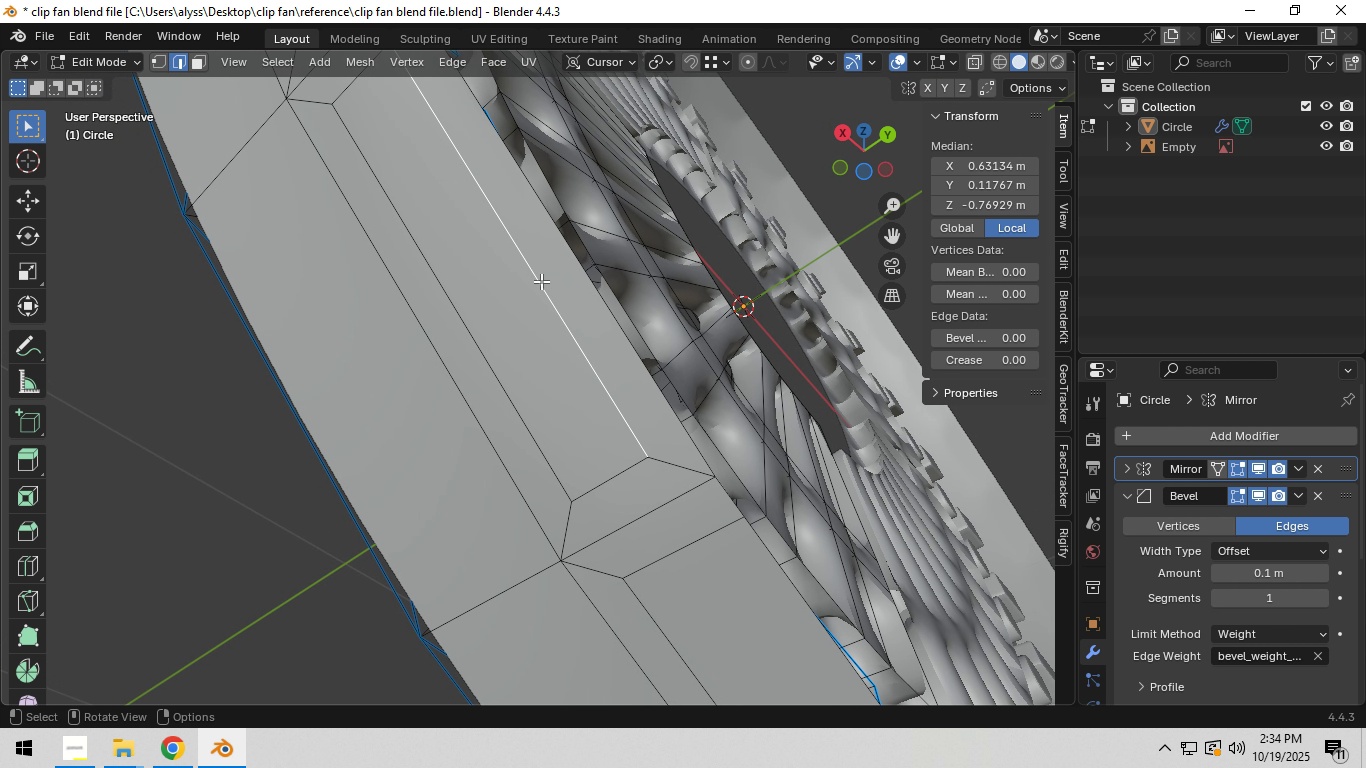 
key(Backquote)
 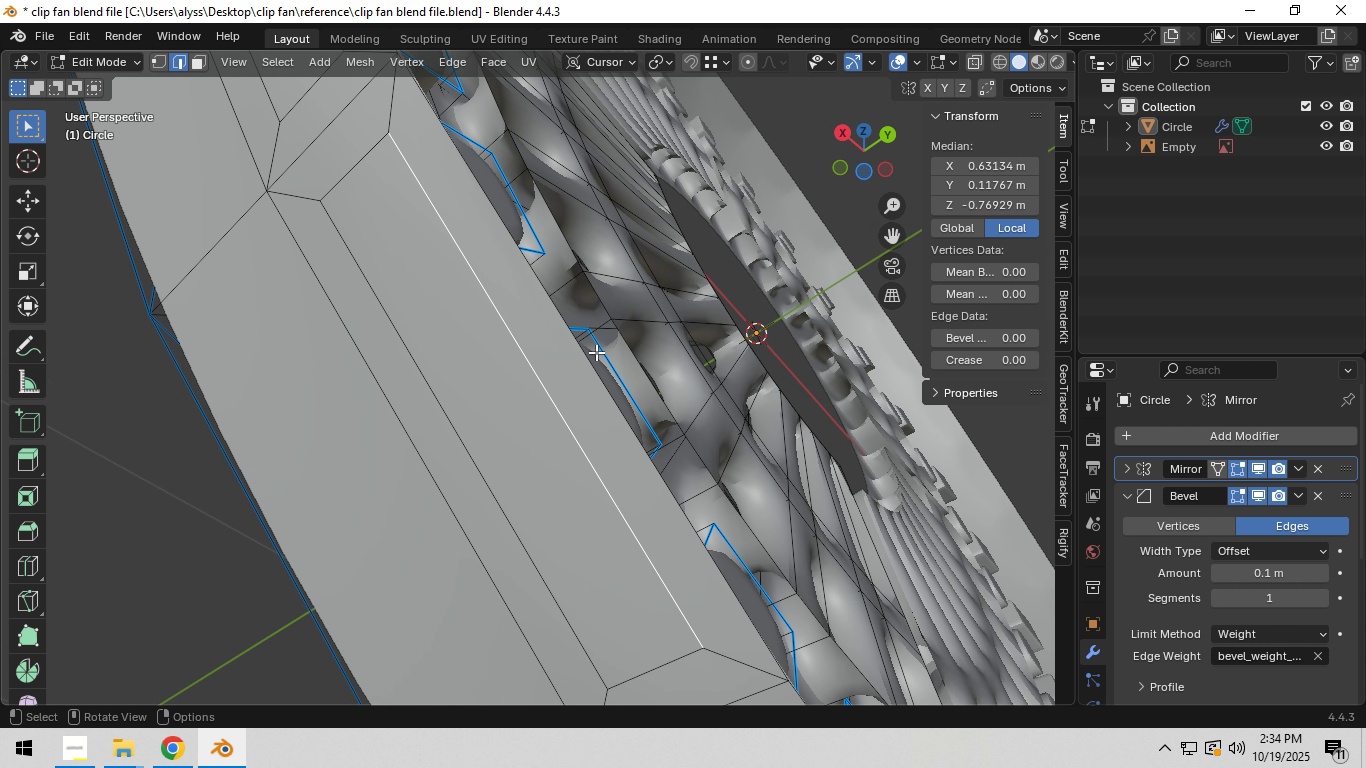 
key(X)
 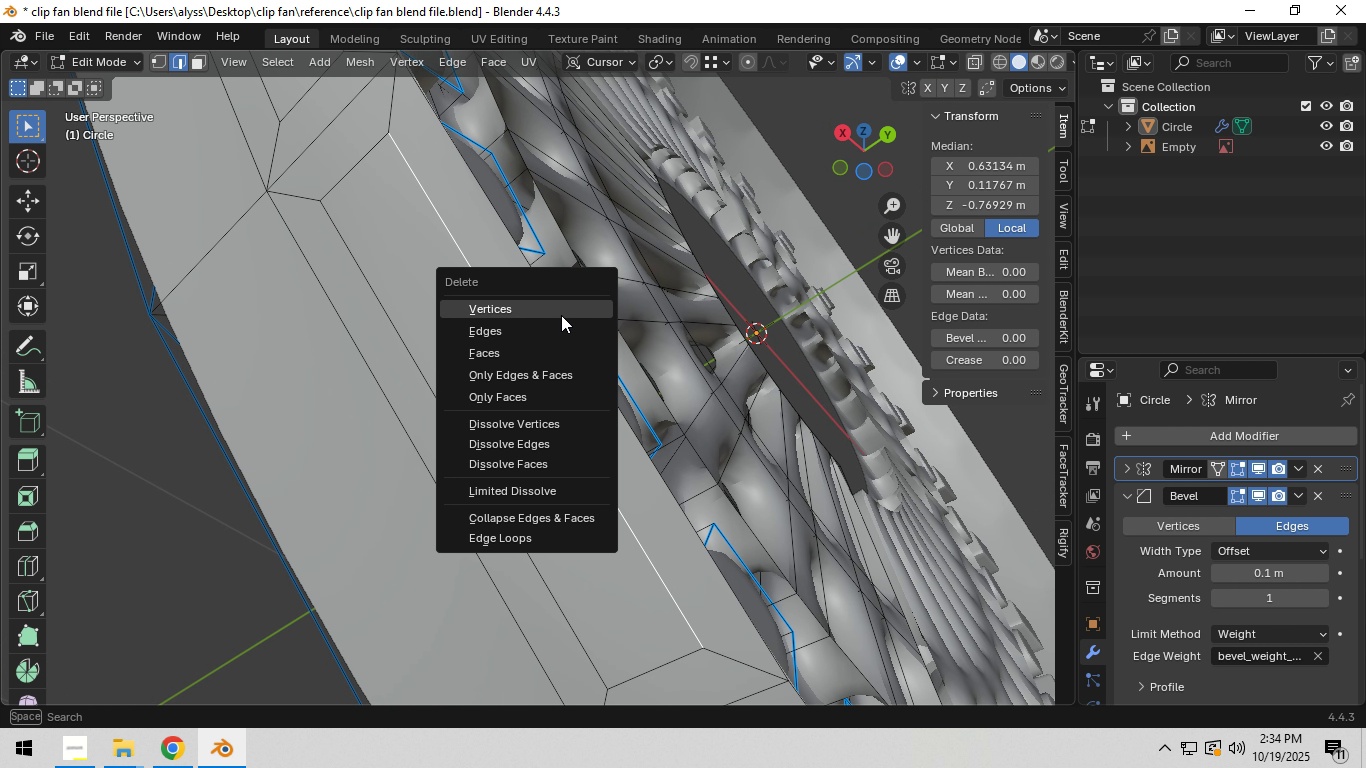 
left_click([561, 315])
 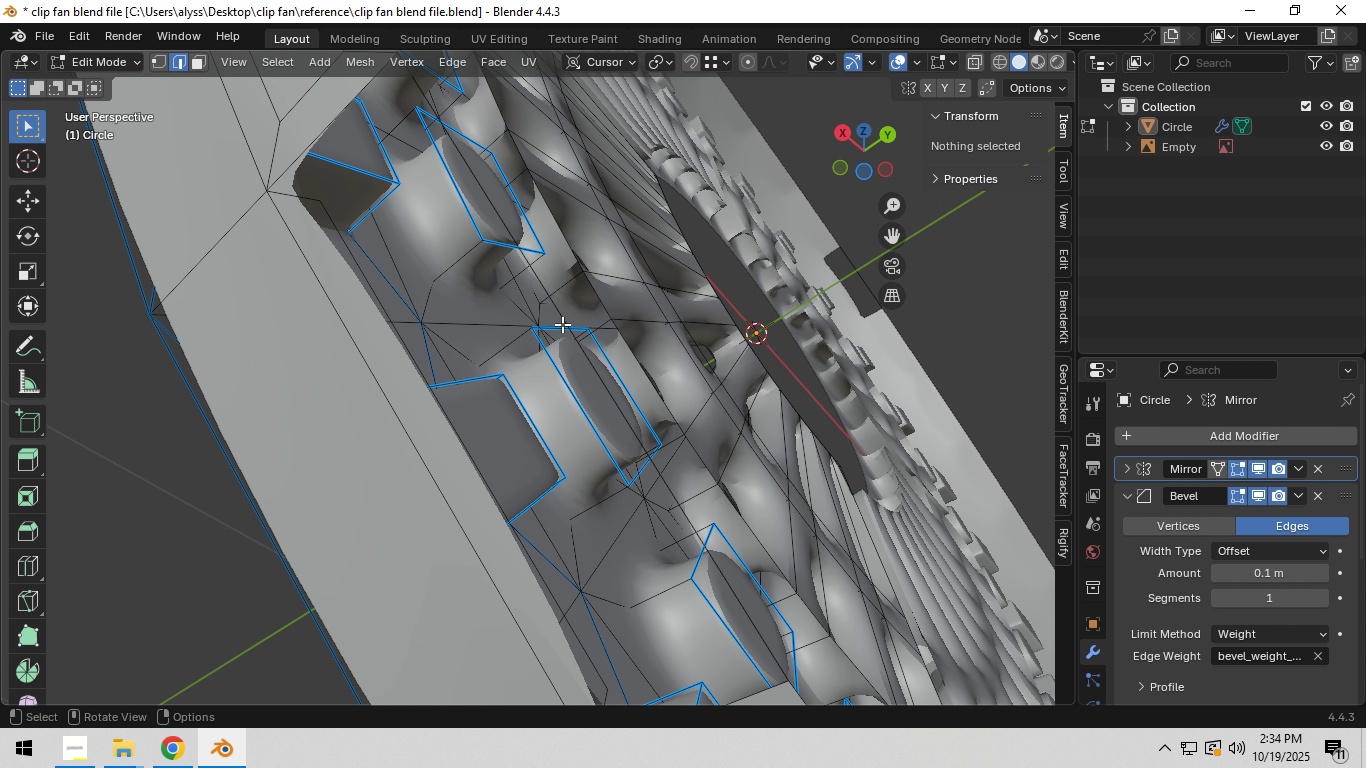 
left_click([564, 323])
 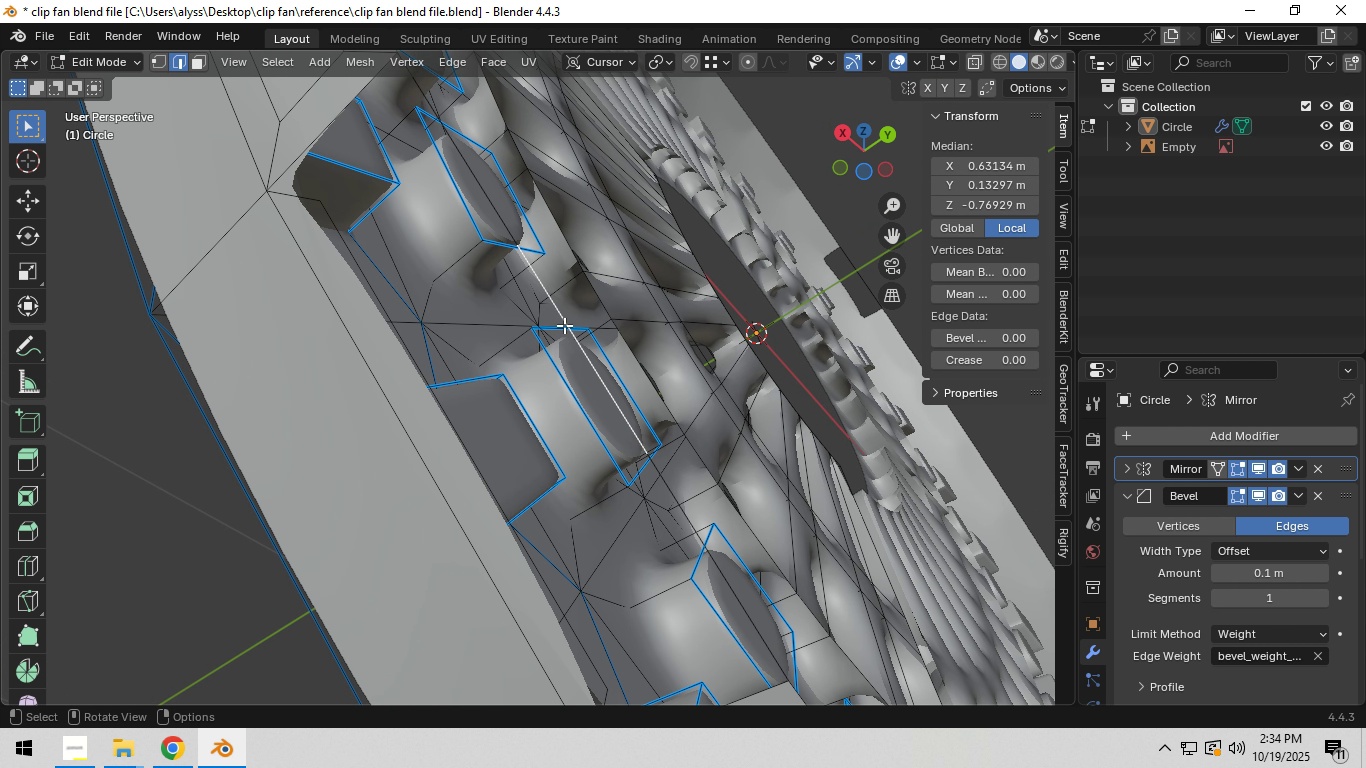 
key(Control+Z)
 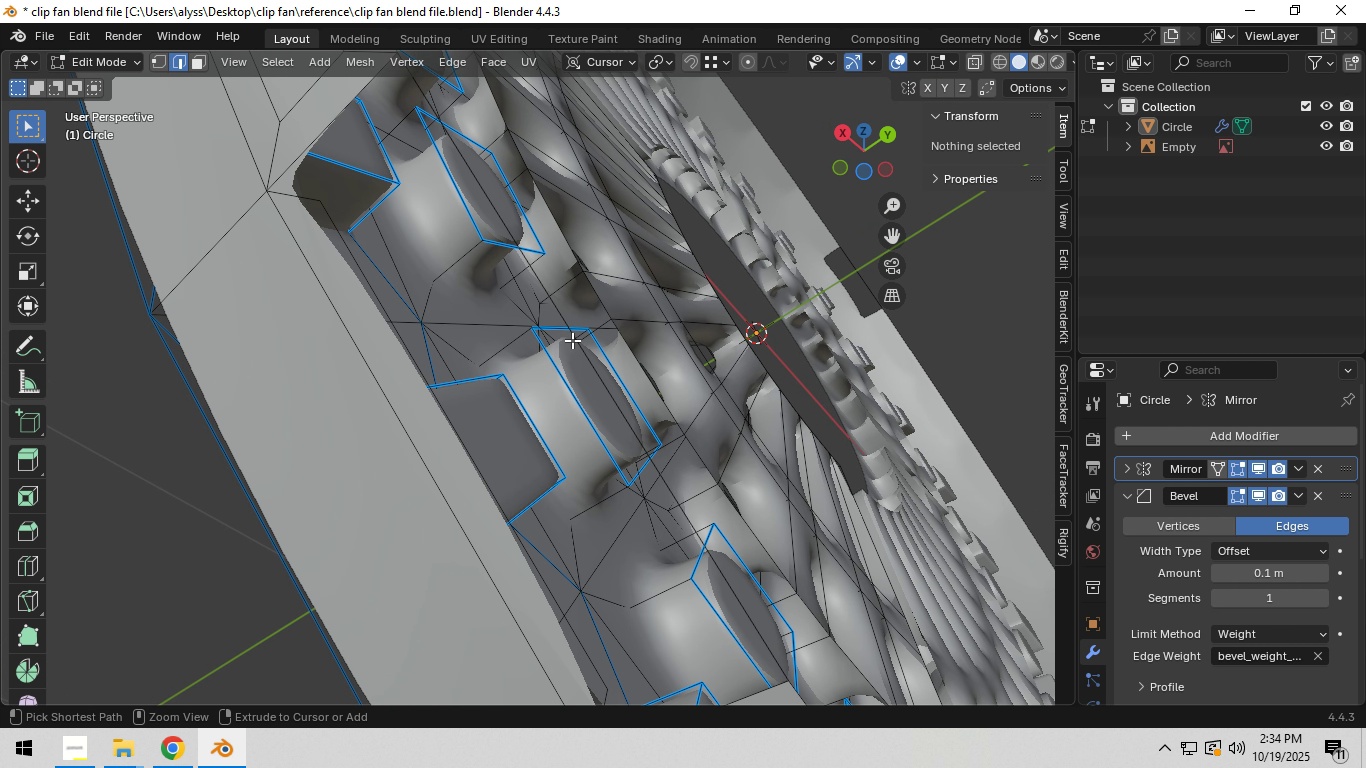 
key(Control+Z)
 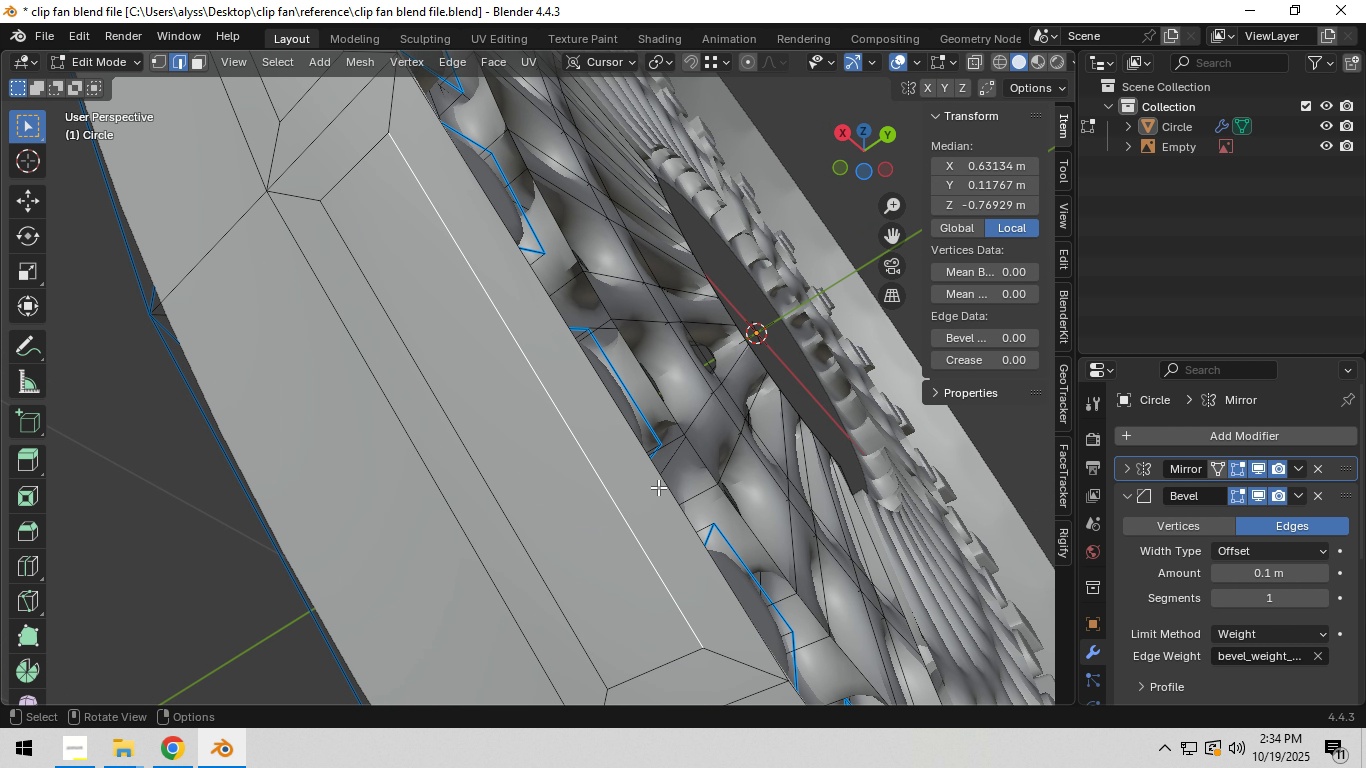 
key(1)
 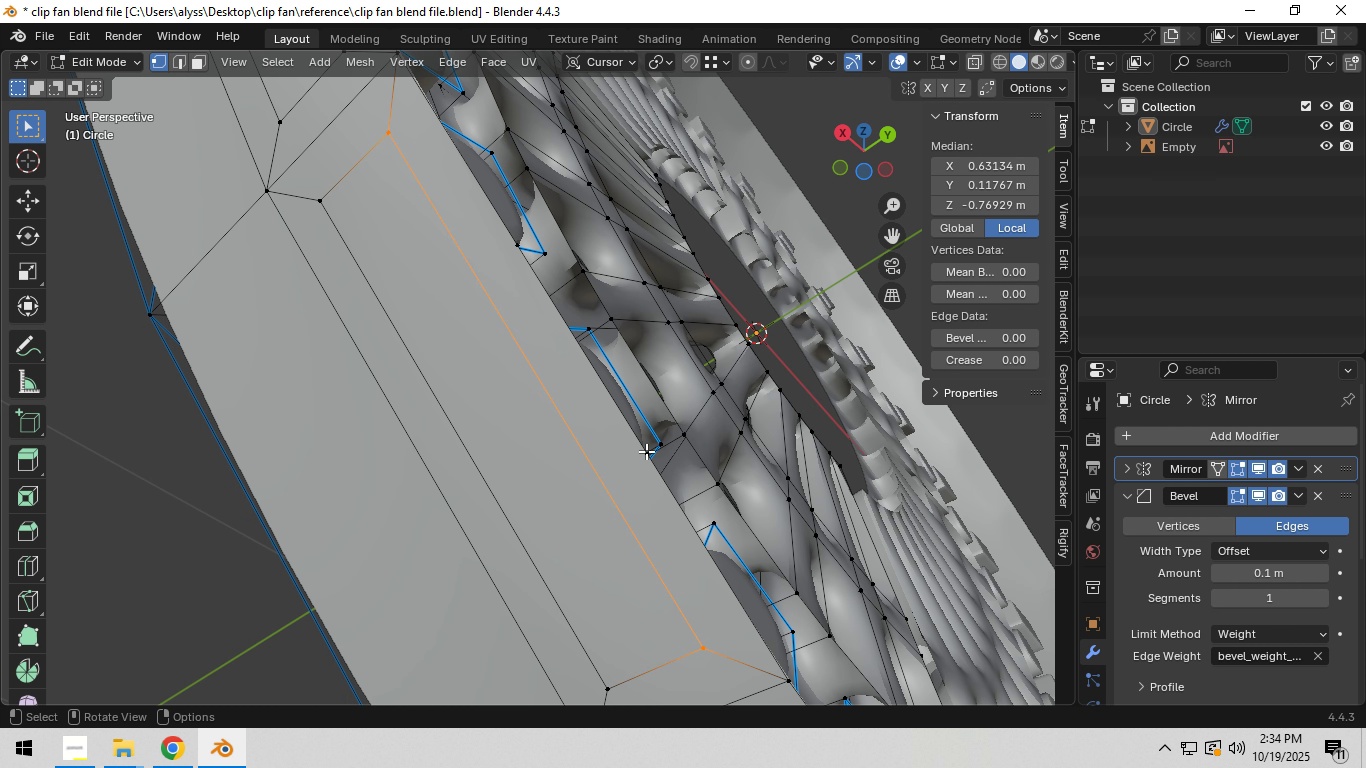 
left_click([643, 458])
 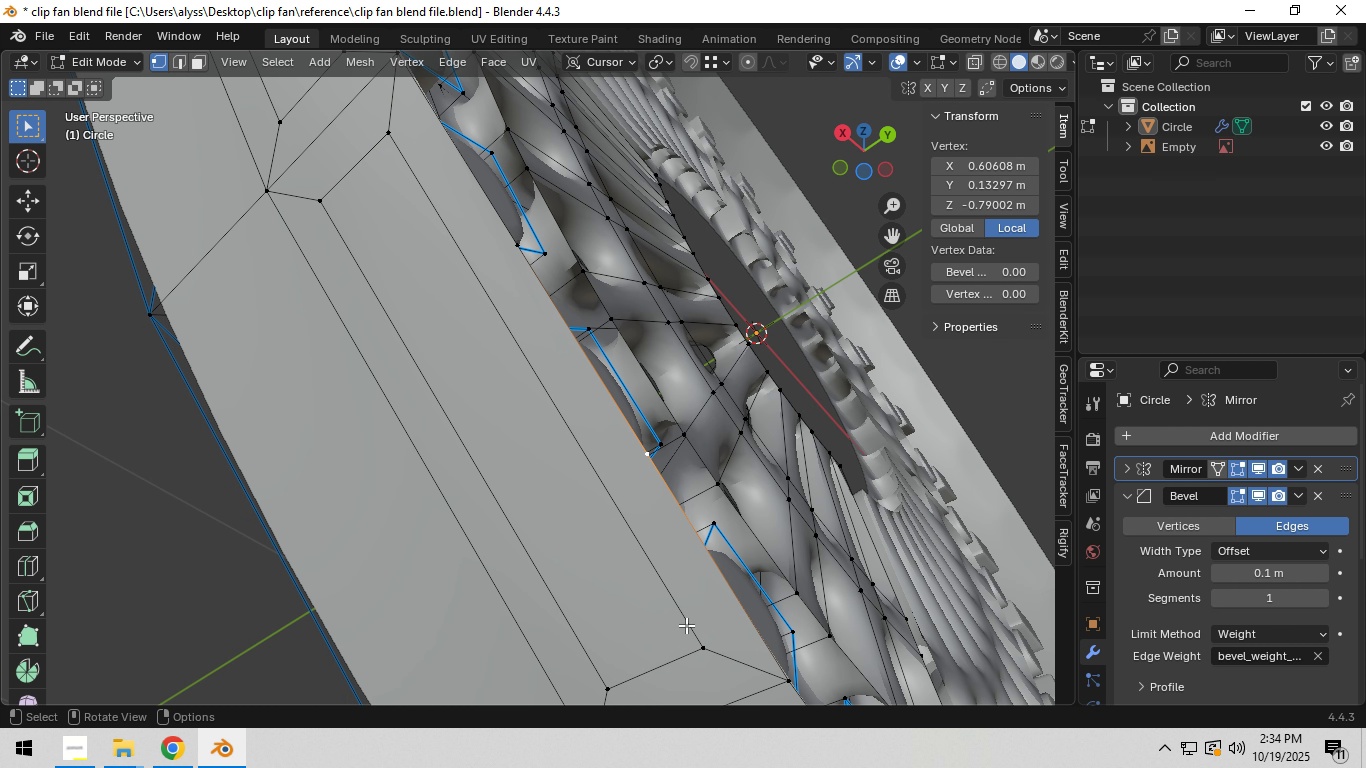 
type(gg)
 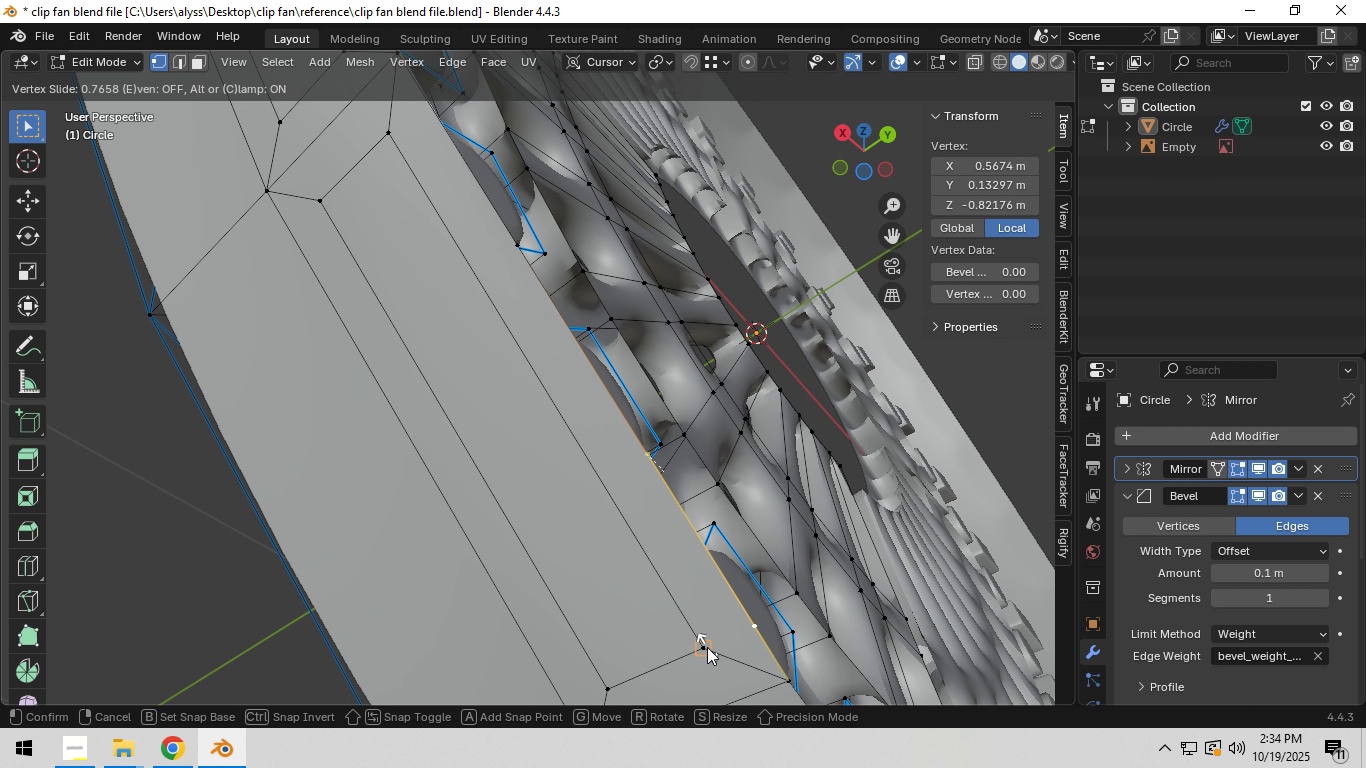 
hold_key(key=ControlLeft, duration=0.58)
left_click([707, 647])
 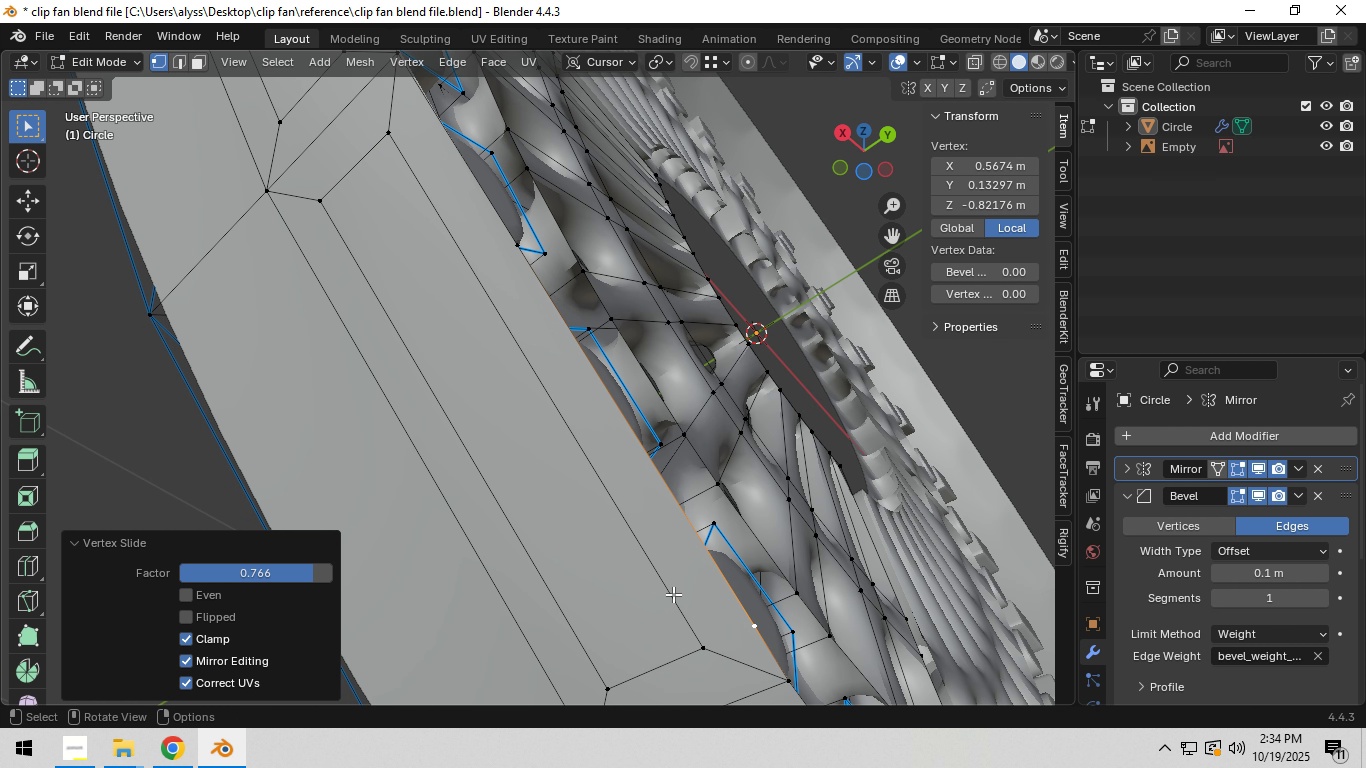 
hold_key(key=ShiftLeft, duration=0.6)
 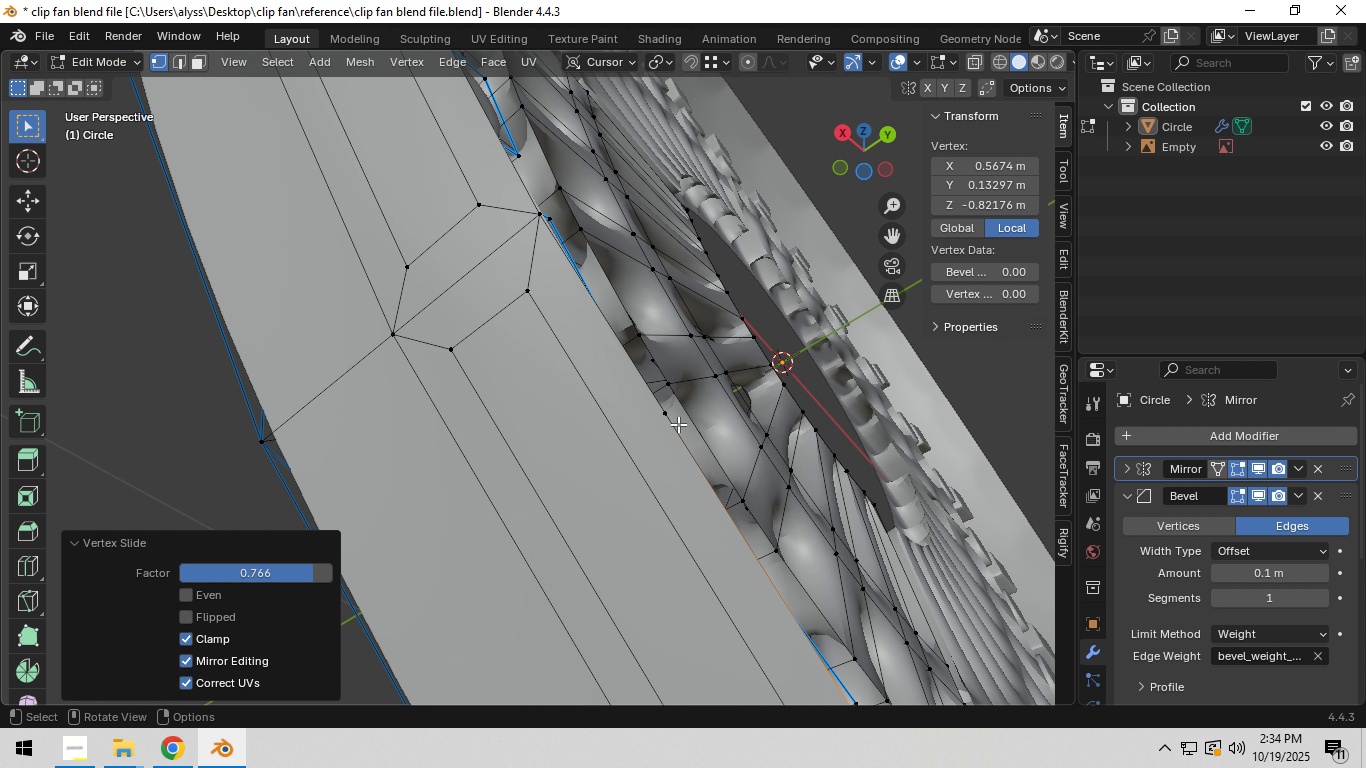 
left_click([677, 423])
 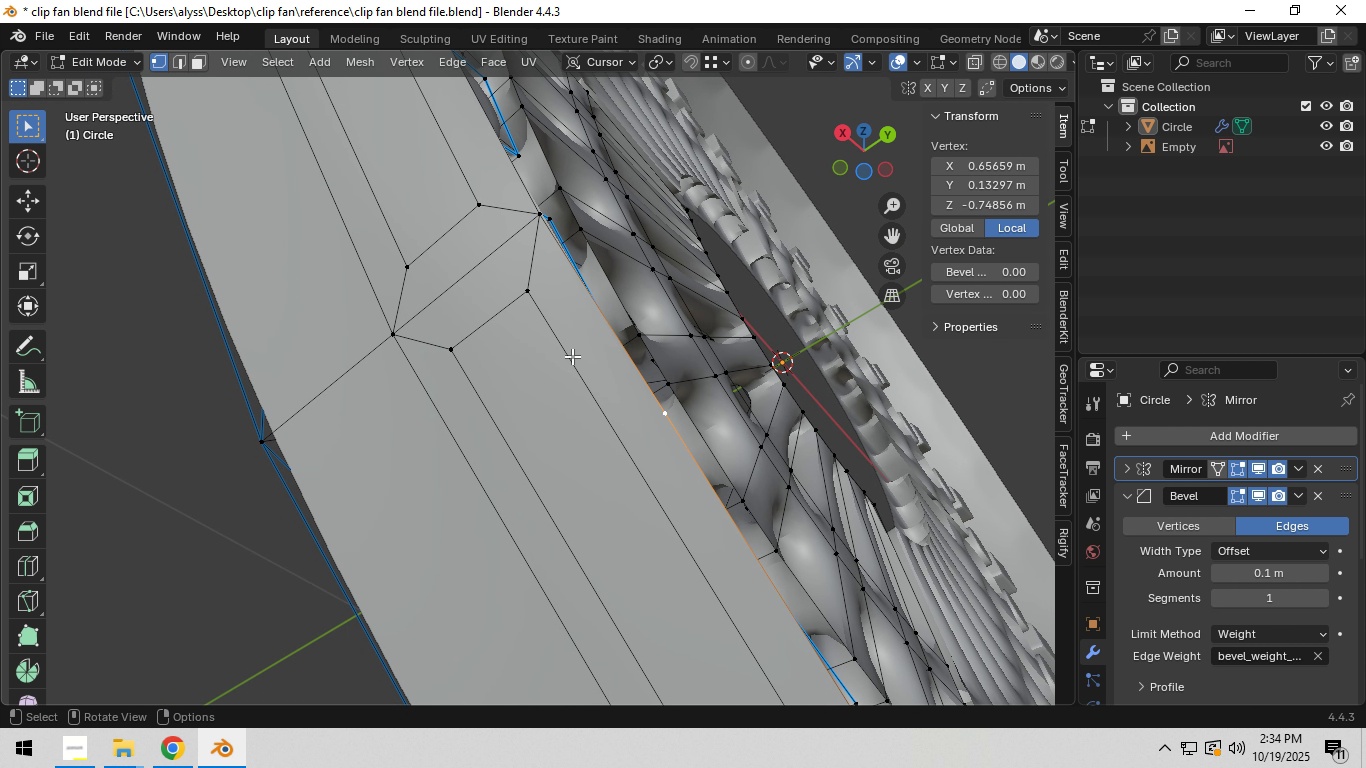 
type(gg)
 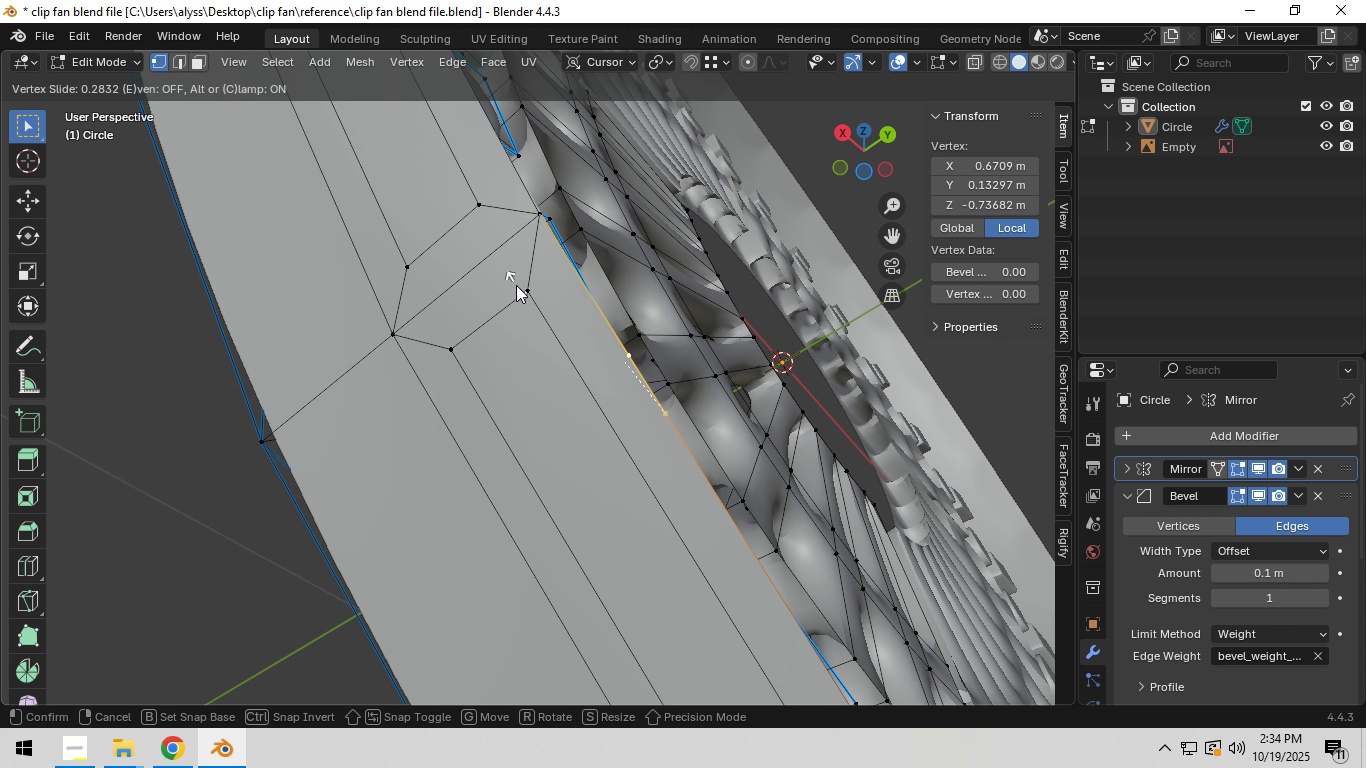 
hold_key(key=ControlLeft, duration=0.69)
left_click([516, 285])
 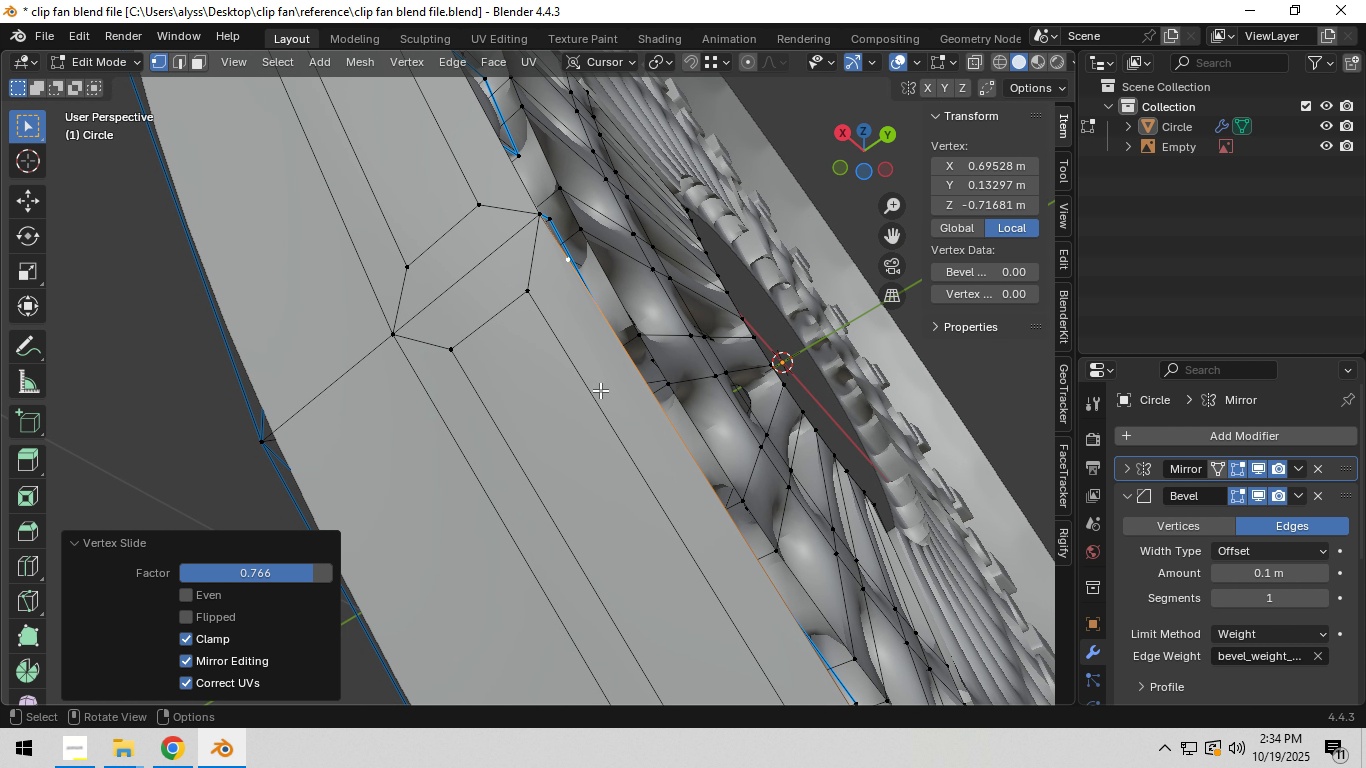 
key(Shift+ShiftLeft)
 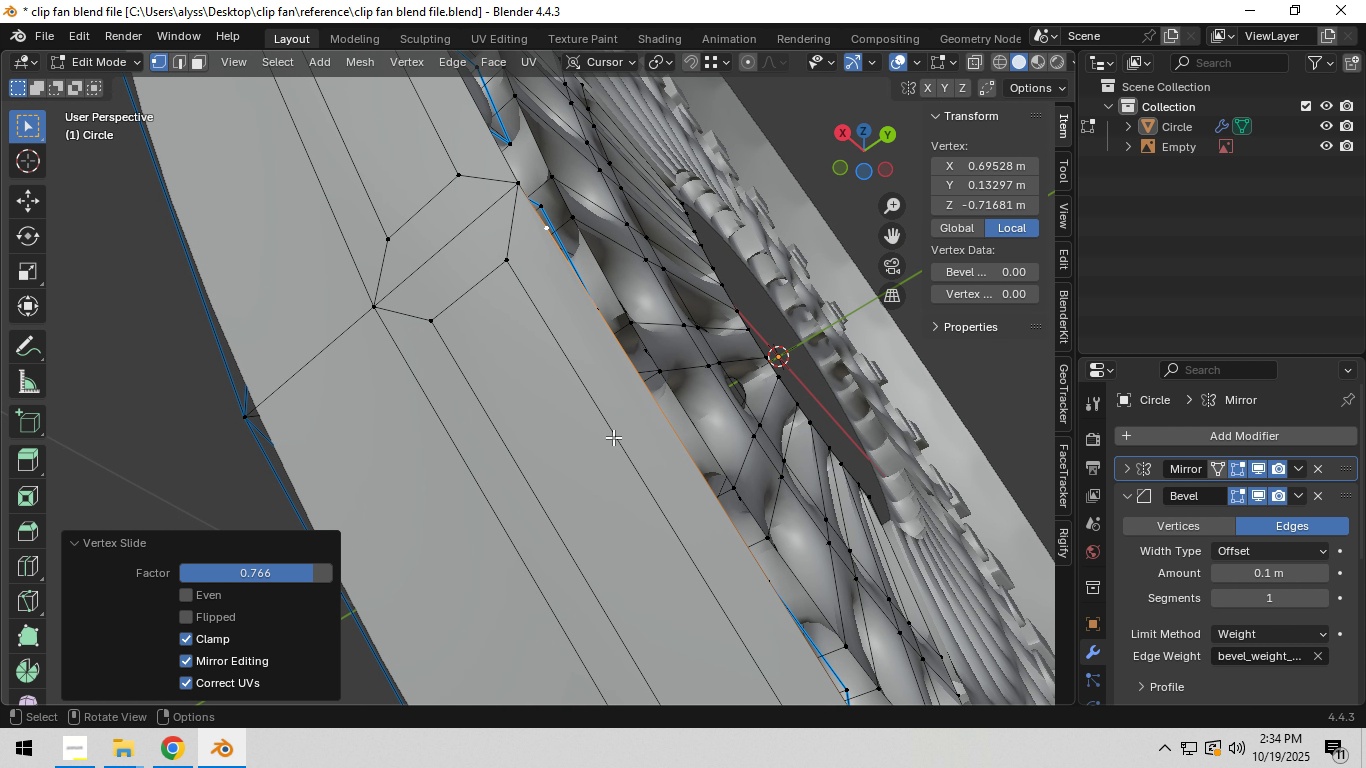 
key(3)
 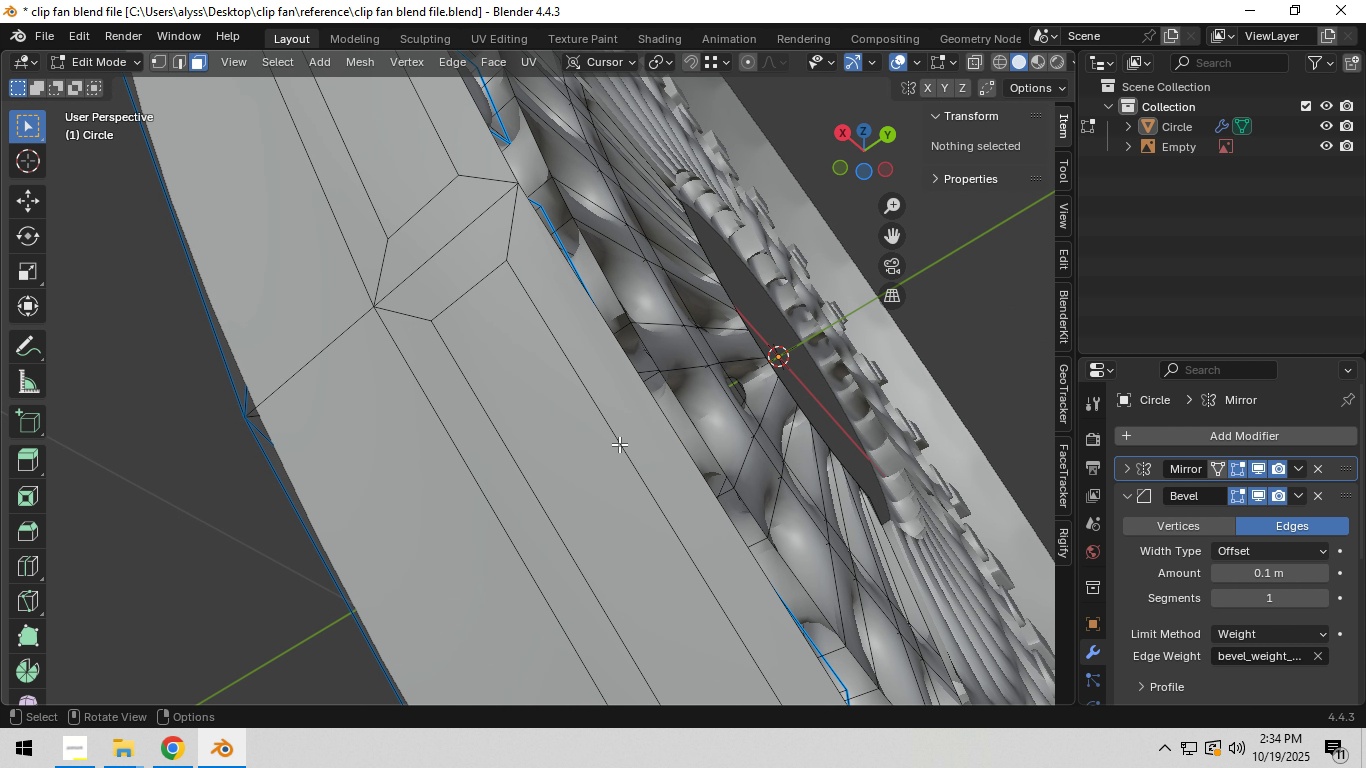 
left_click([619, 444])
 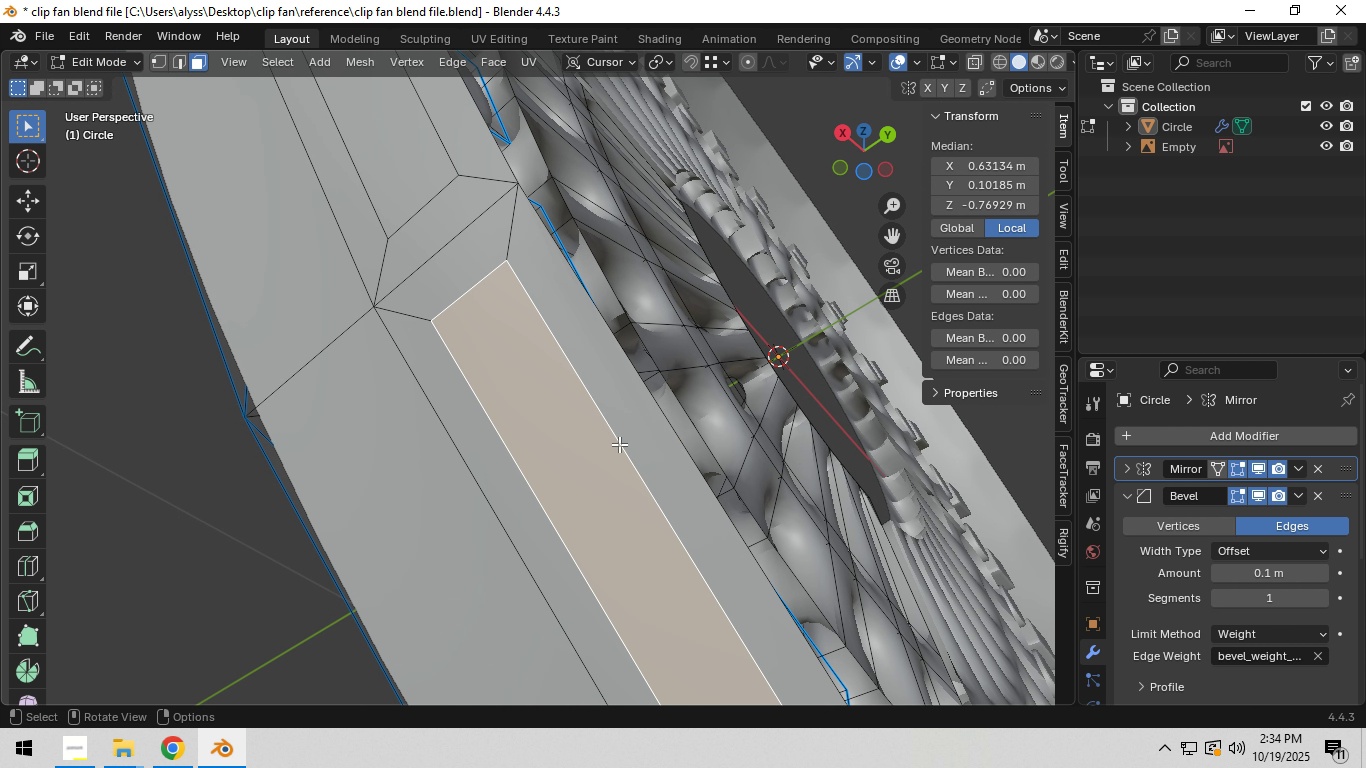 
key(2)
 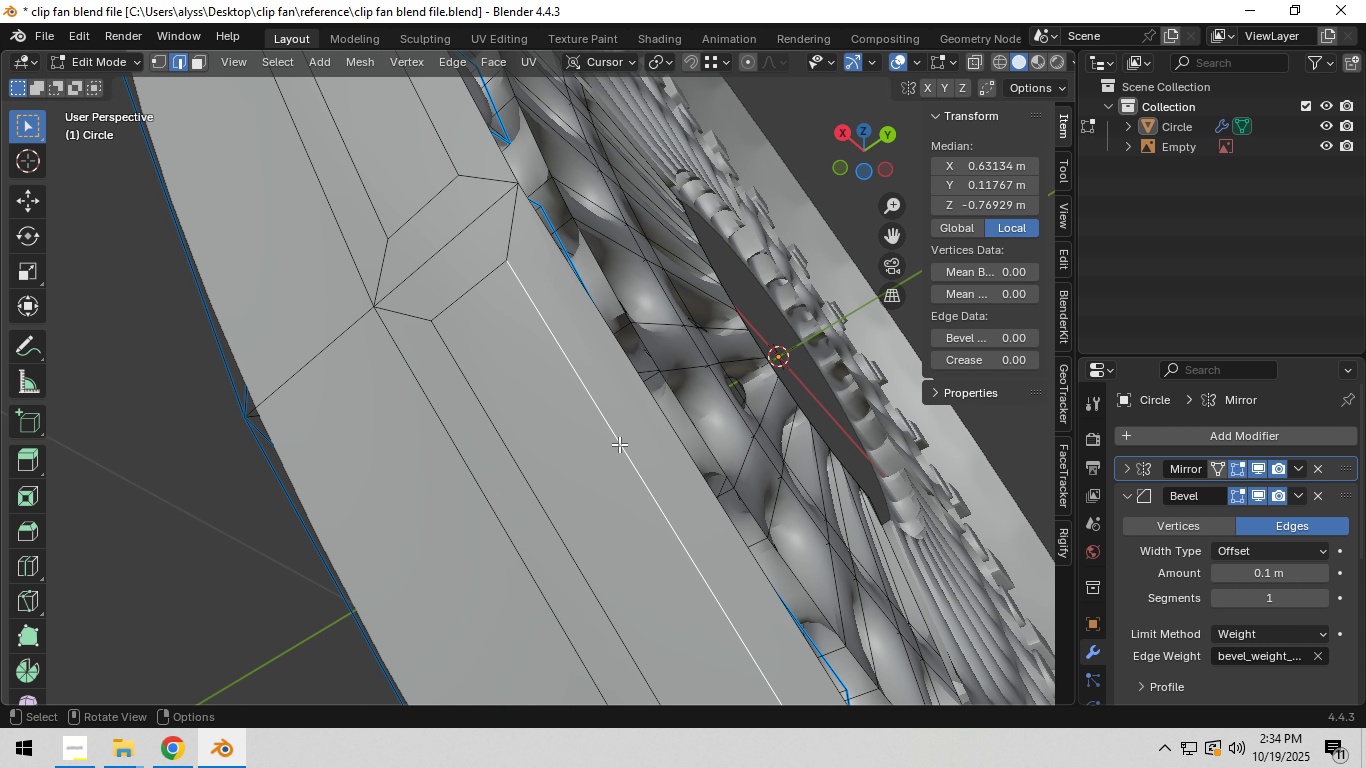 
left_click([619, 444])
 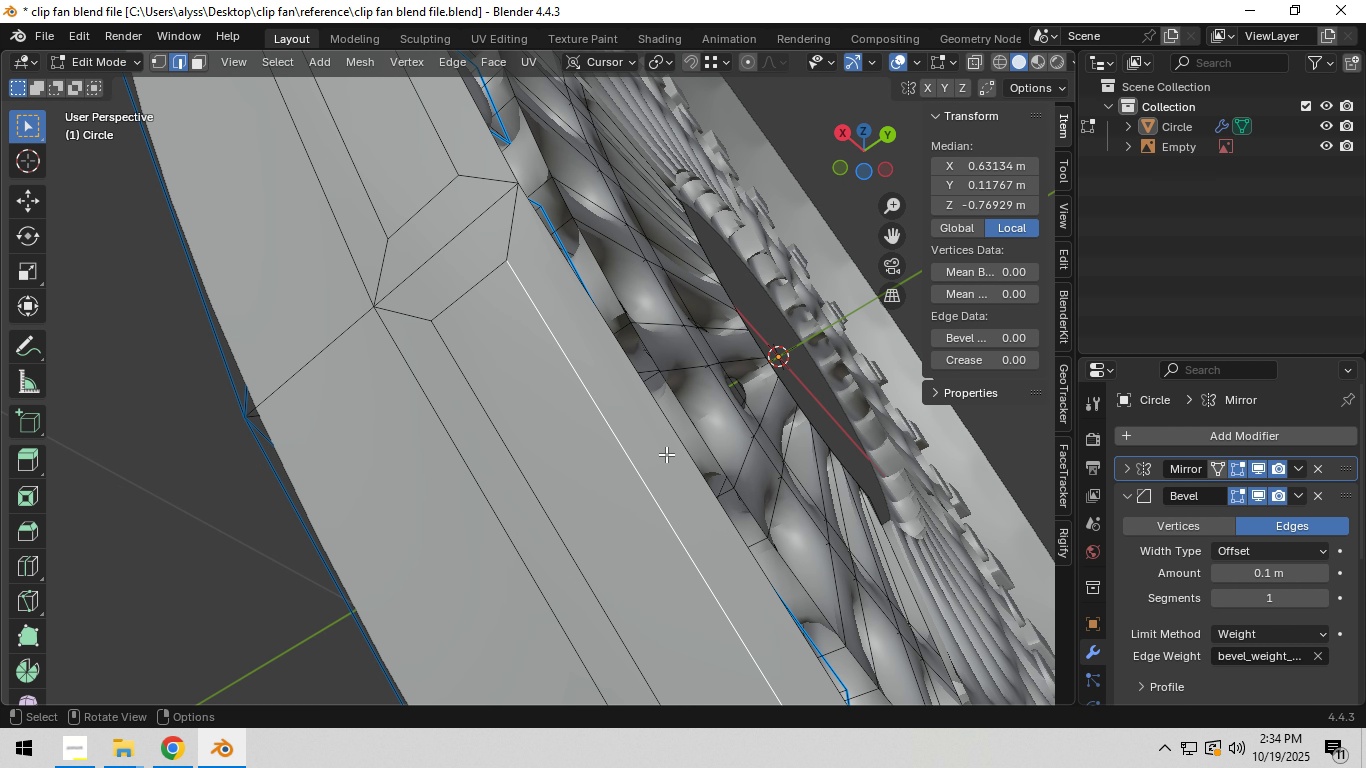 
key(X)
 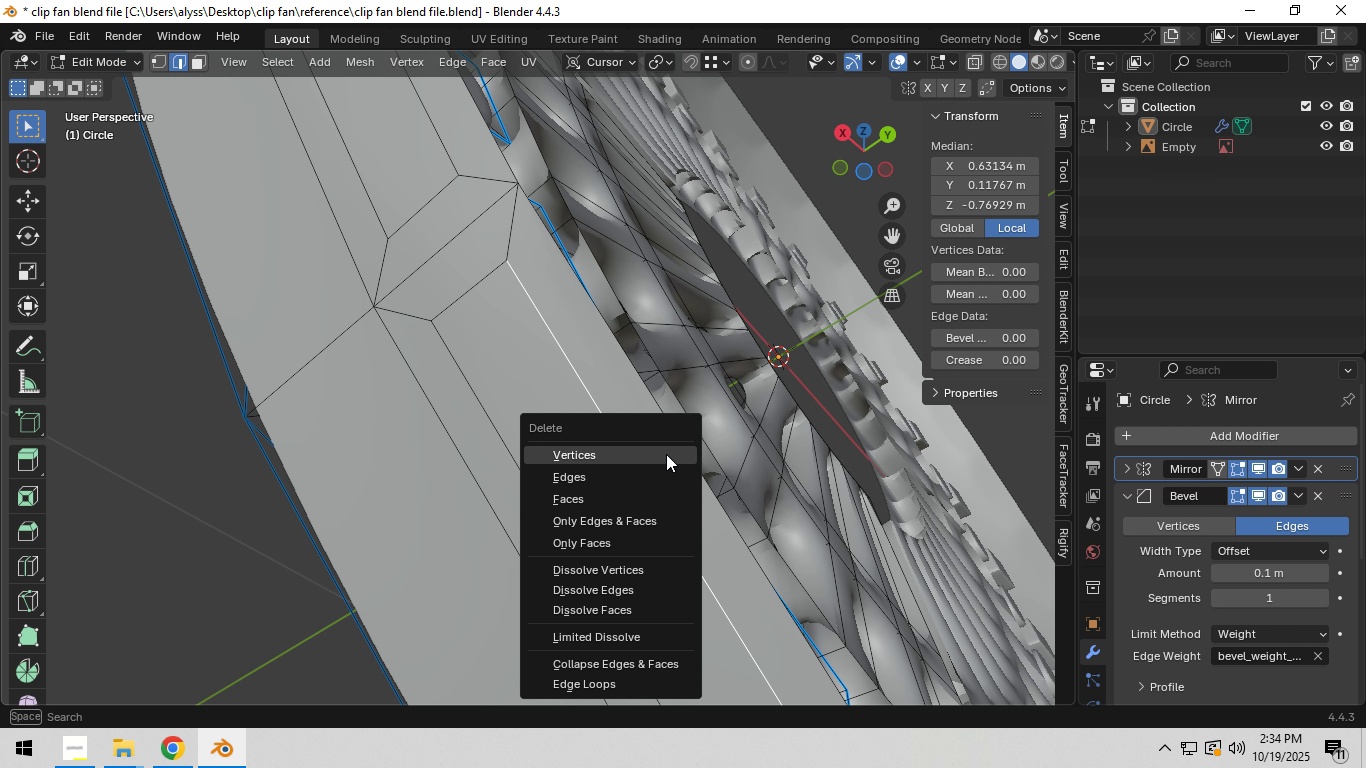 
left_click([666, 454])
 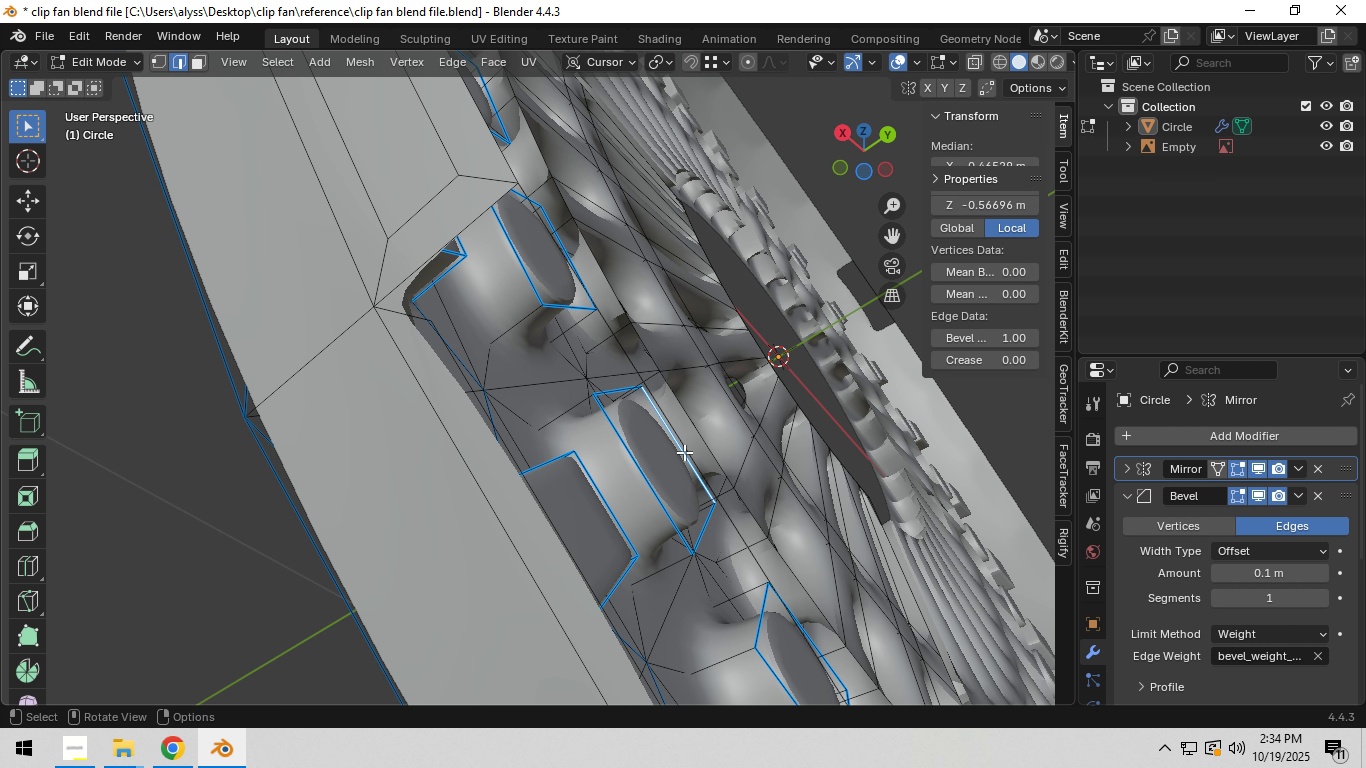 
key(2)
 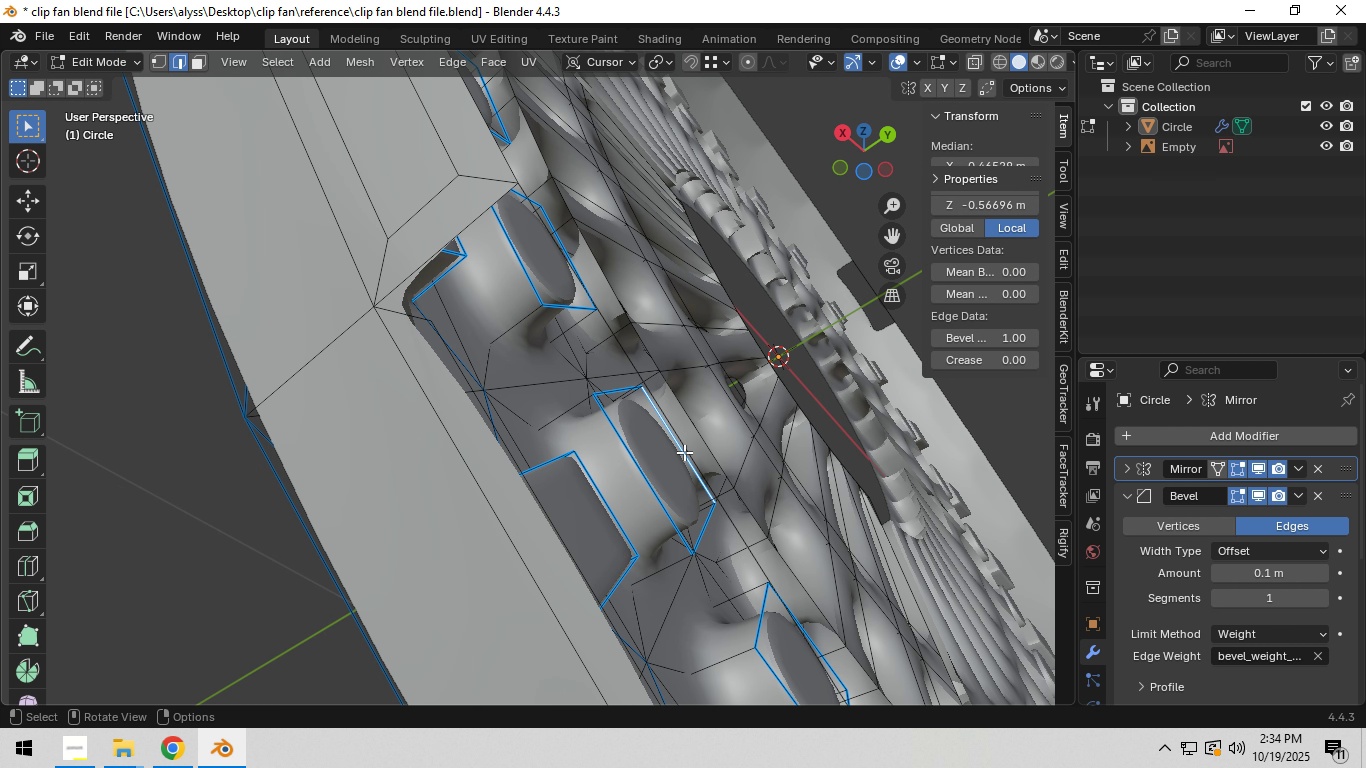 
left_click([684, 452])
 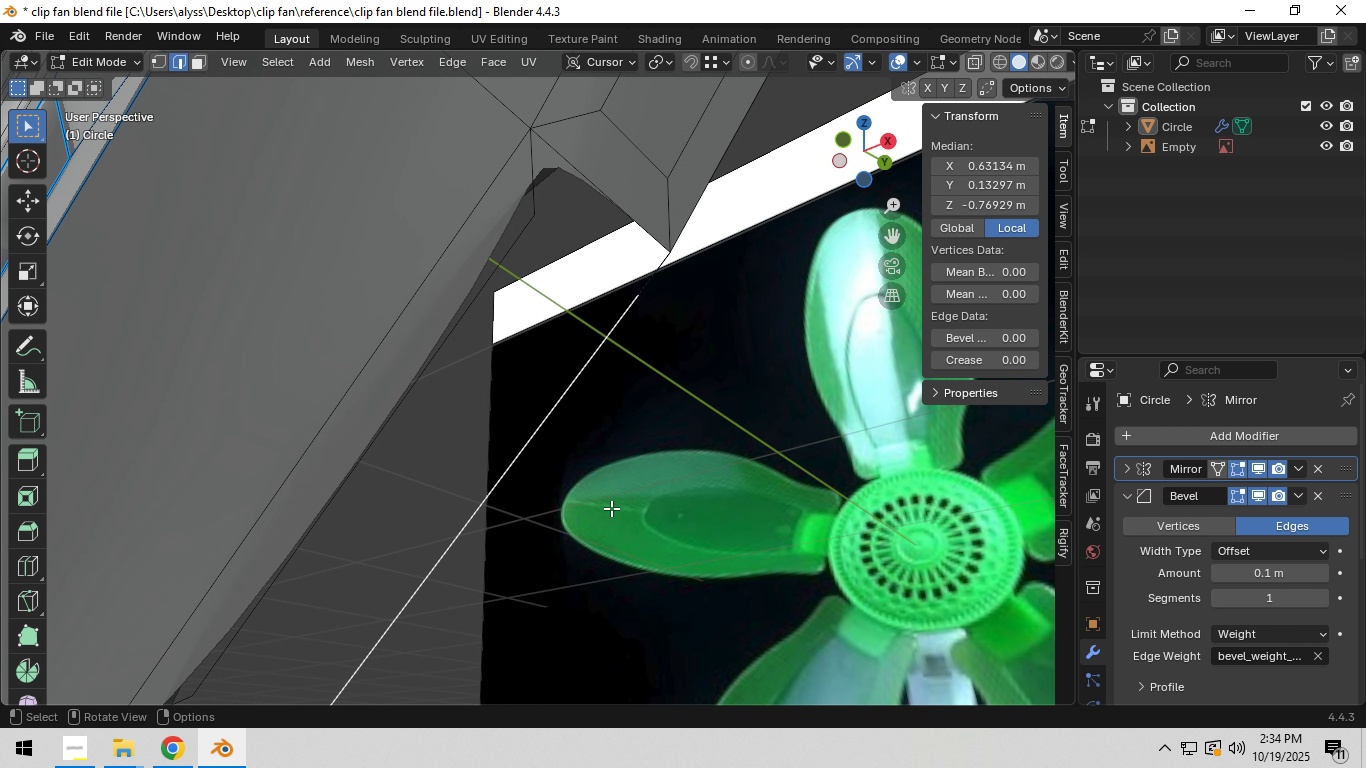 
key(X)
 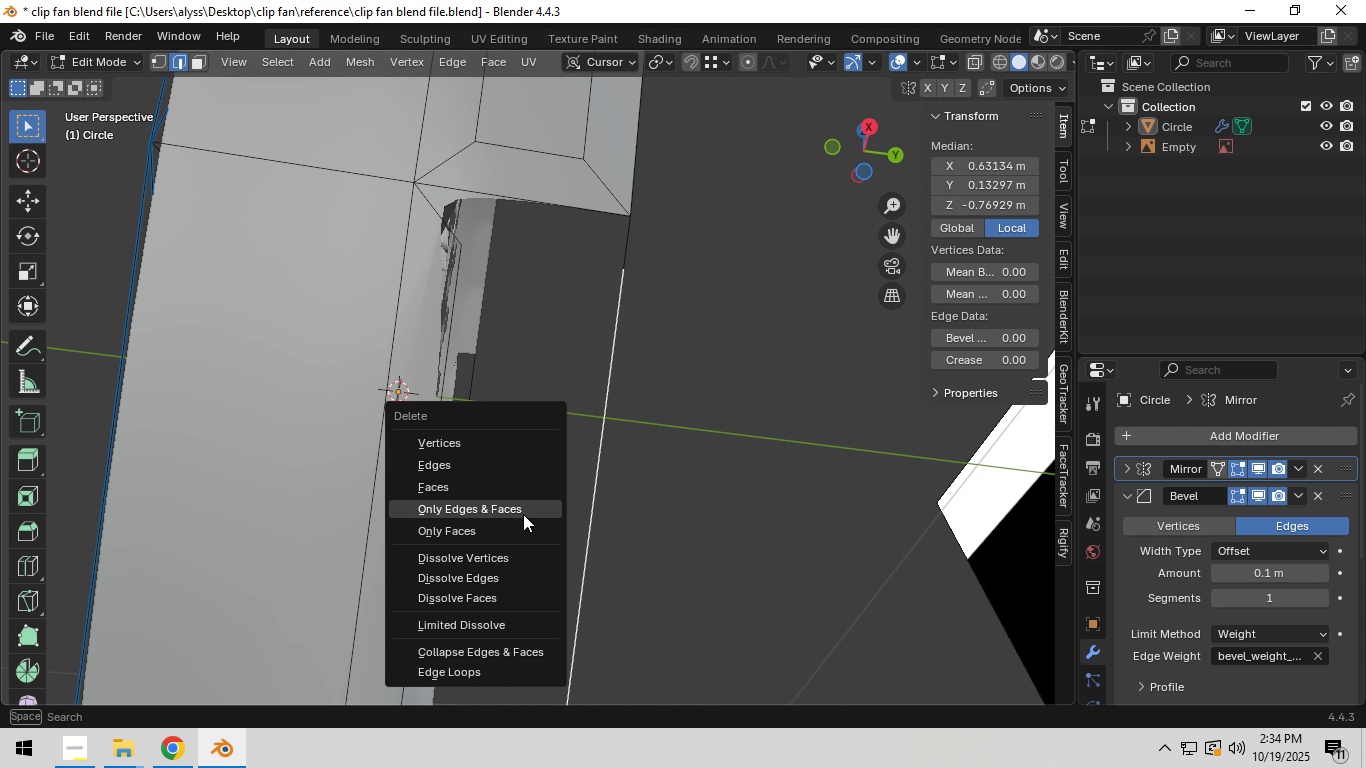 
left_click([523, 514])
 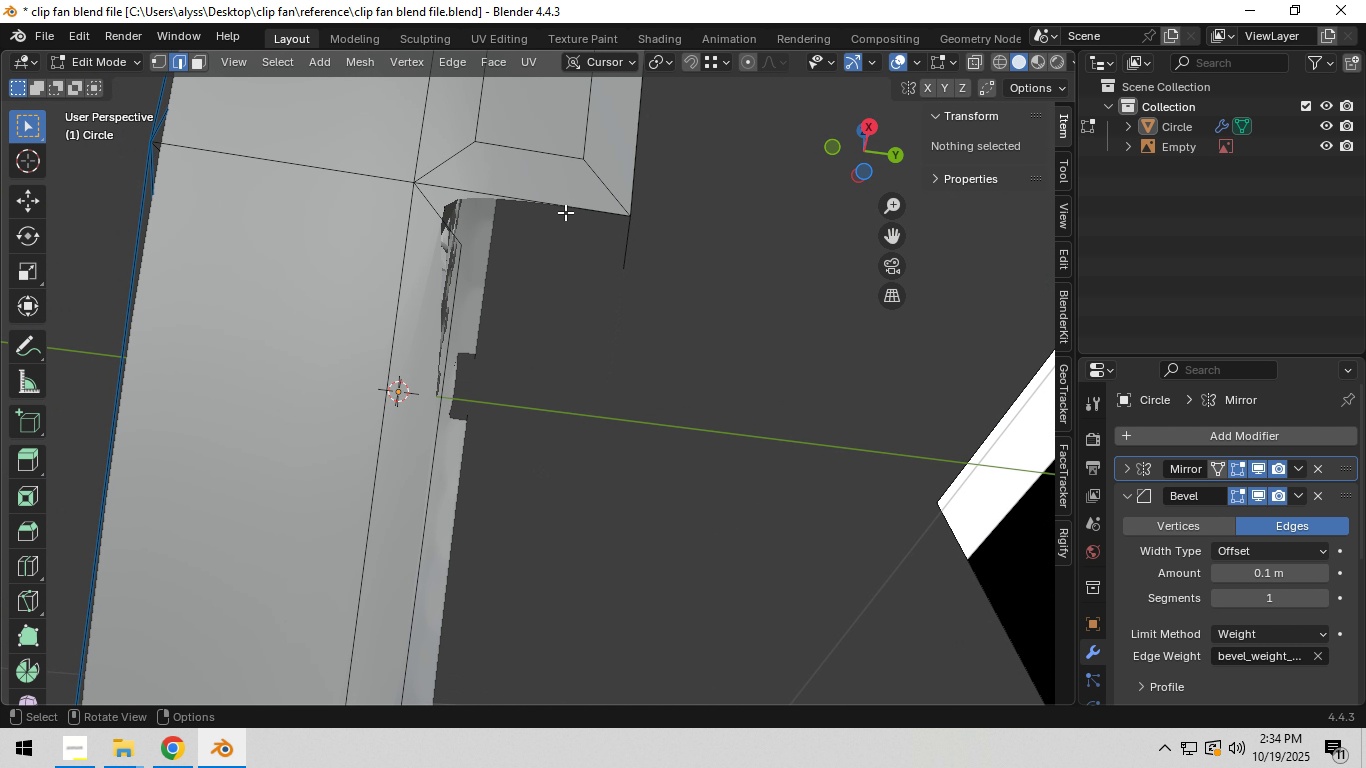 
left_click([568, 209])
 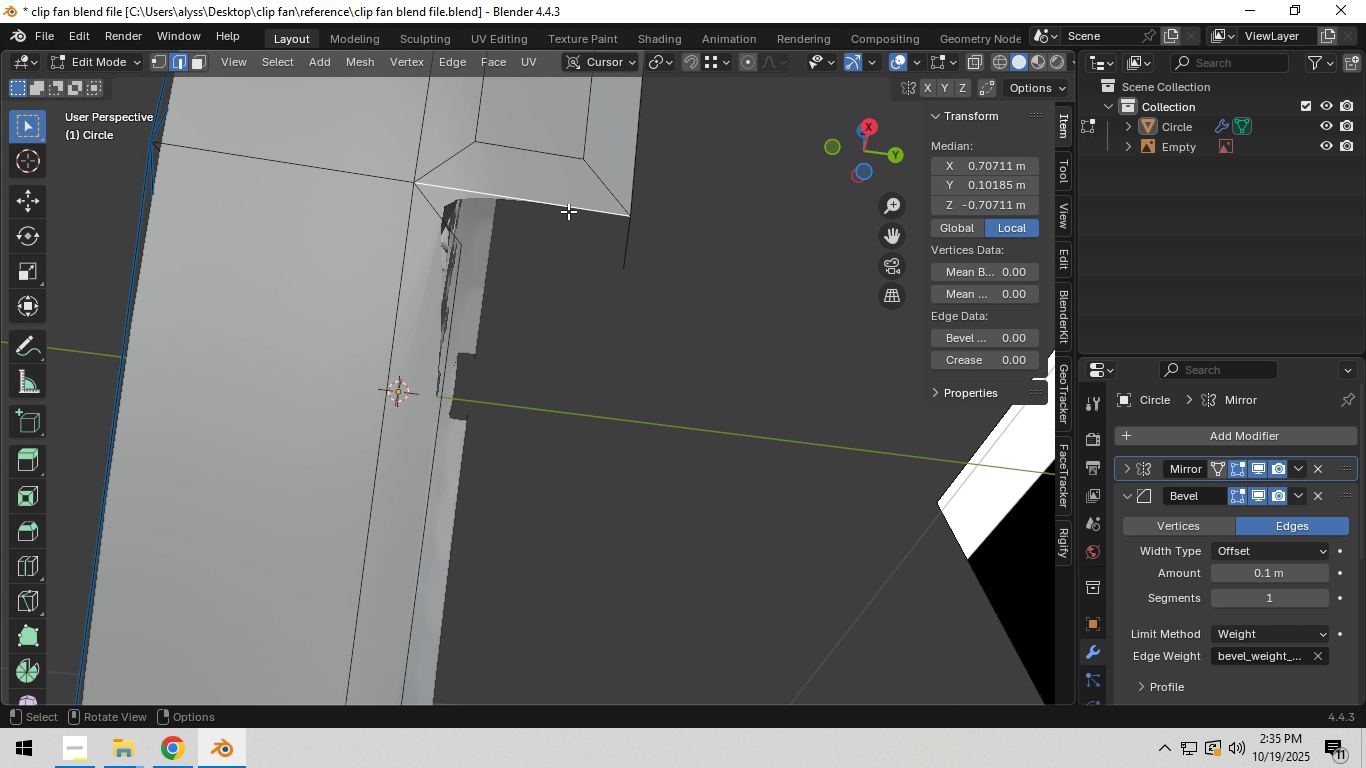 
key(F)
 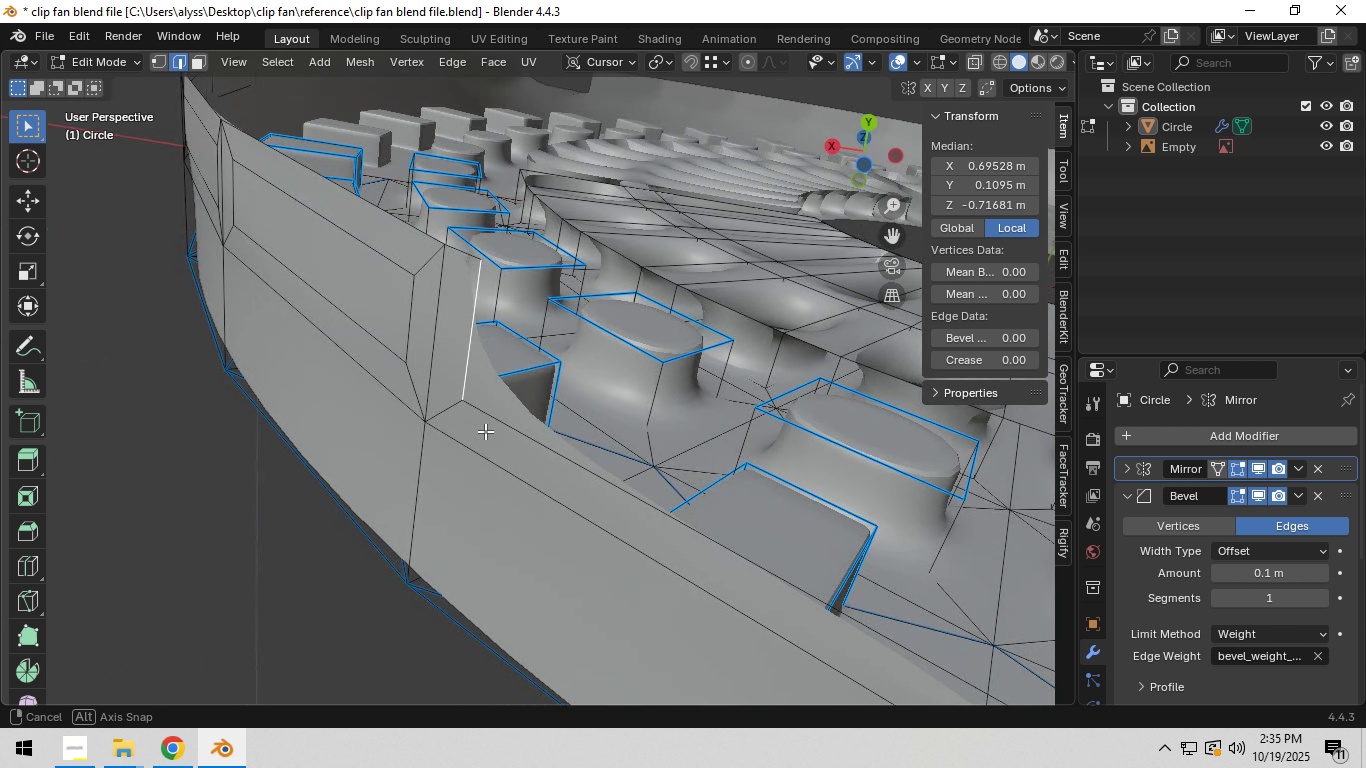 
hold_key(key=ShiftLeft, duration=0.9)
 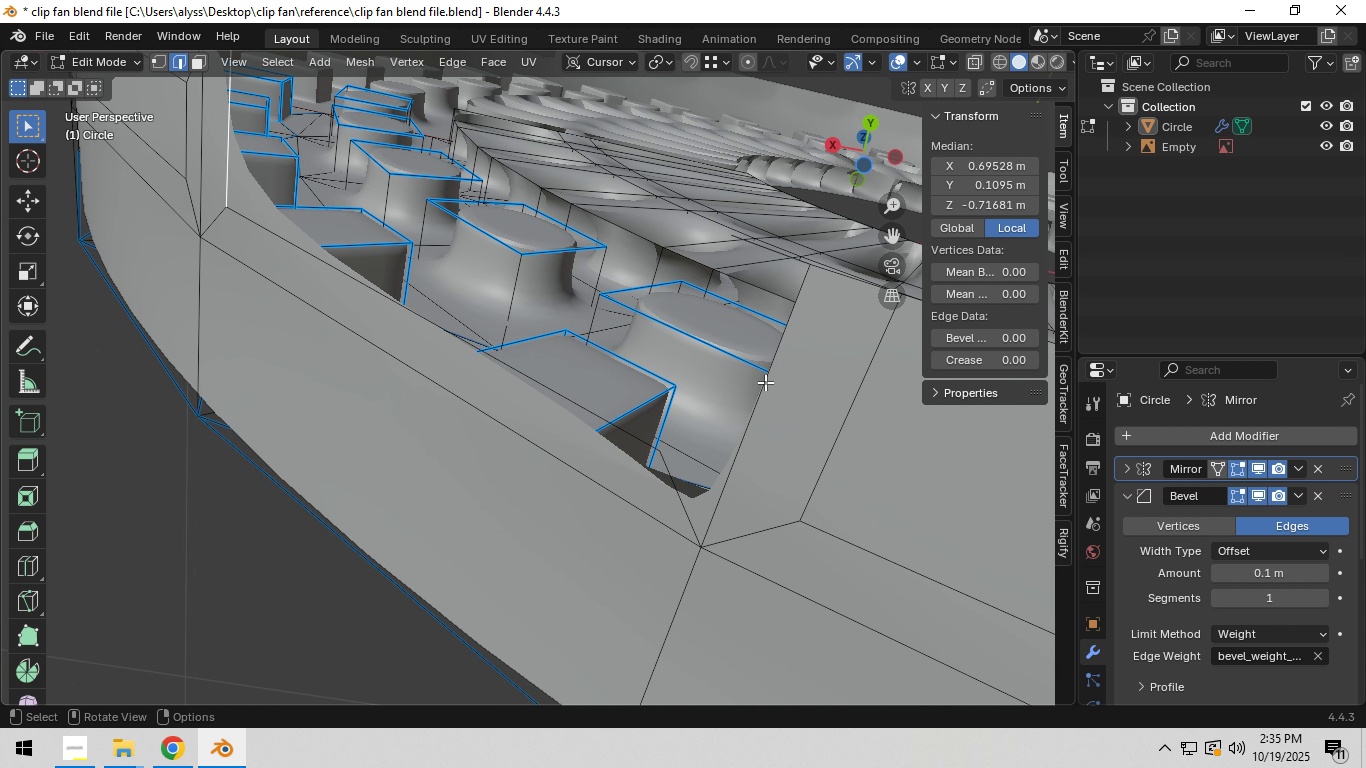 
left_click([765, 382])
 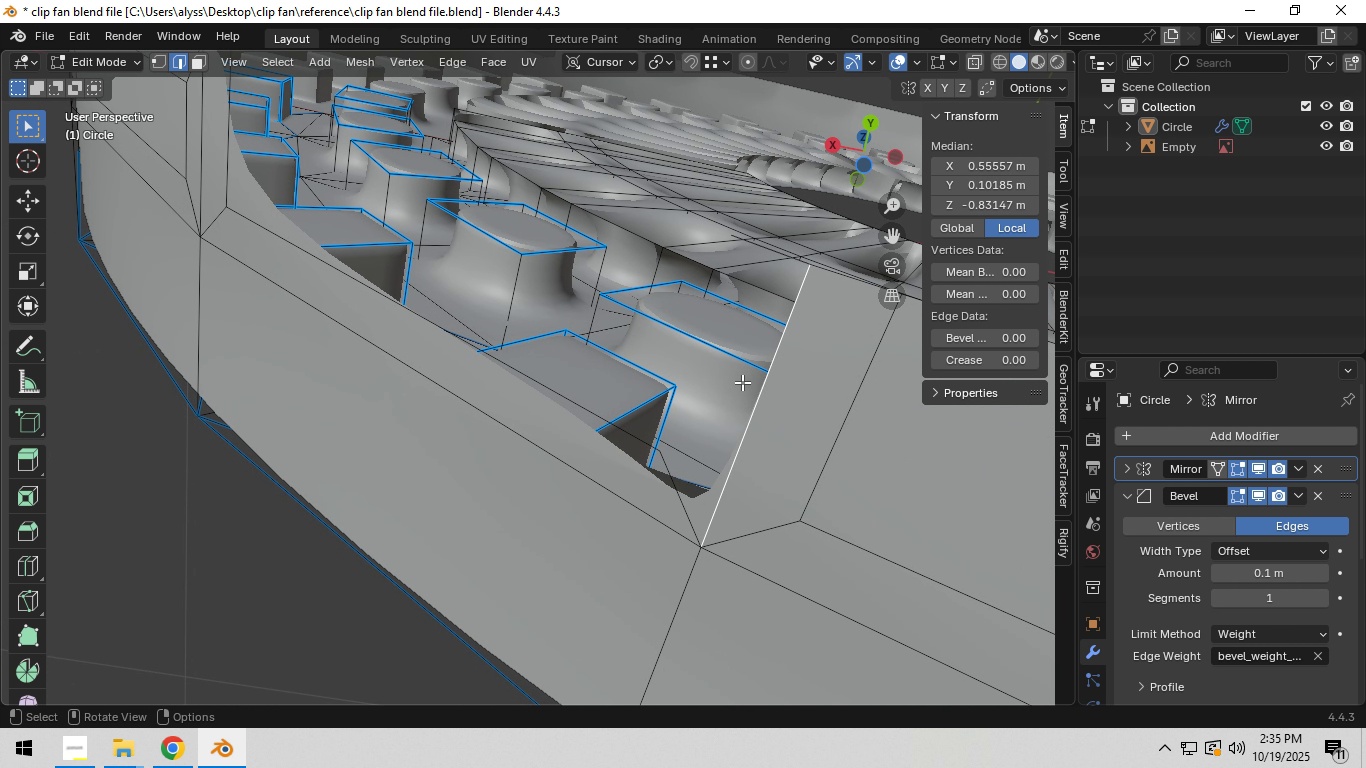 
key(F)
 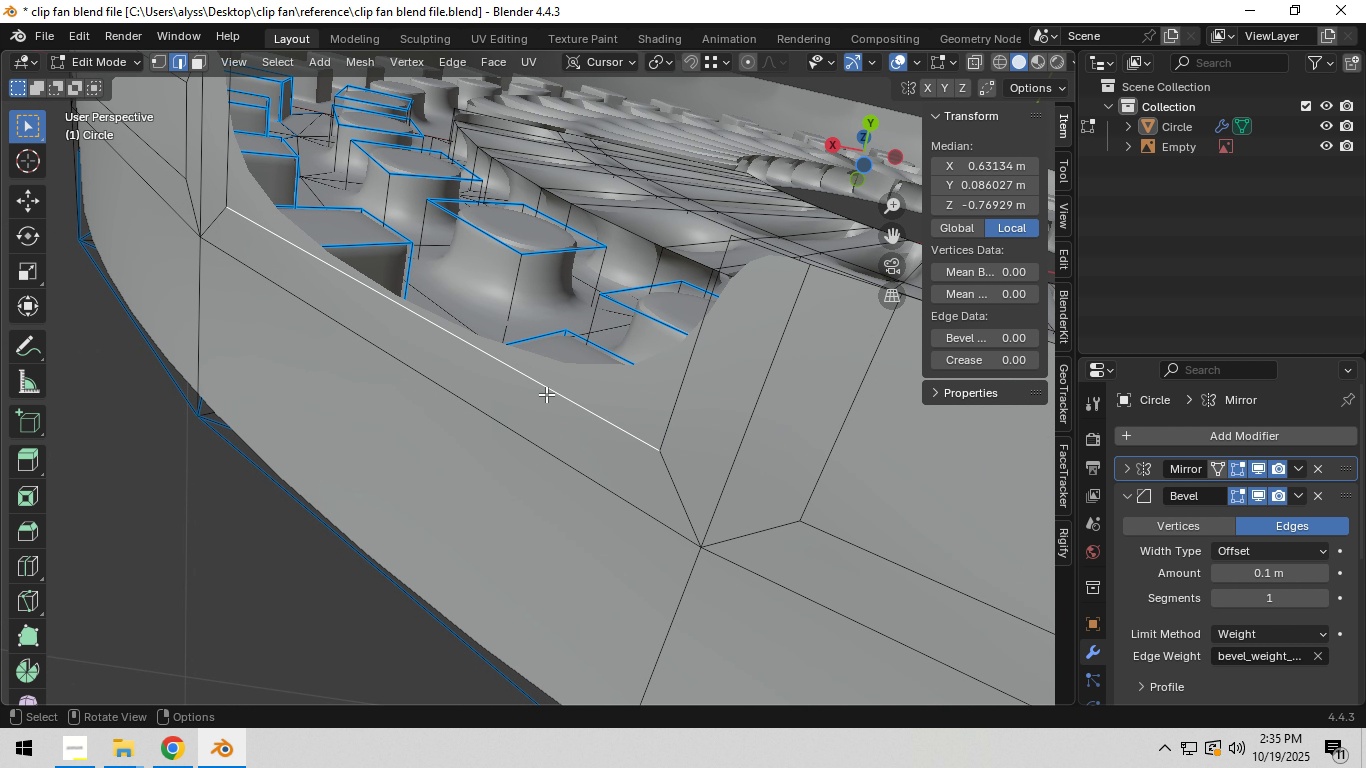 
left_click([546, 394])
 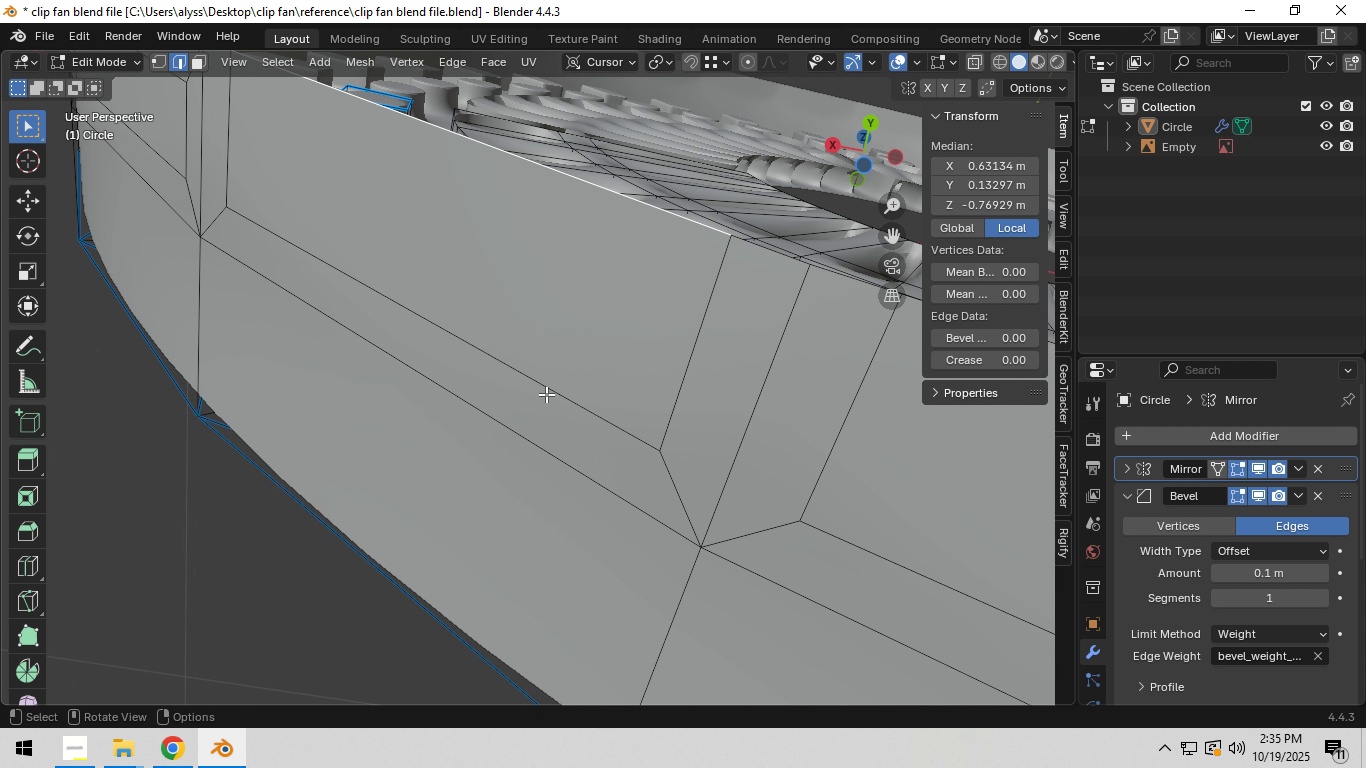 
key(F)
 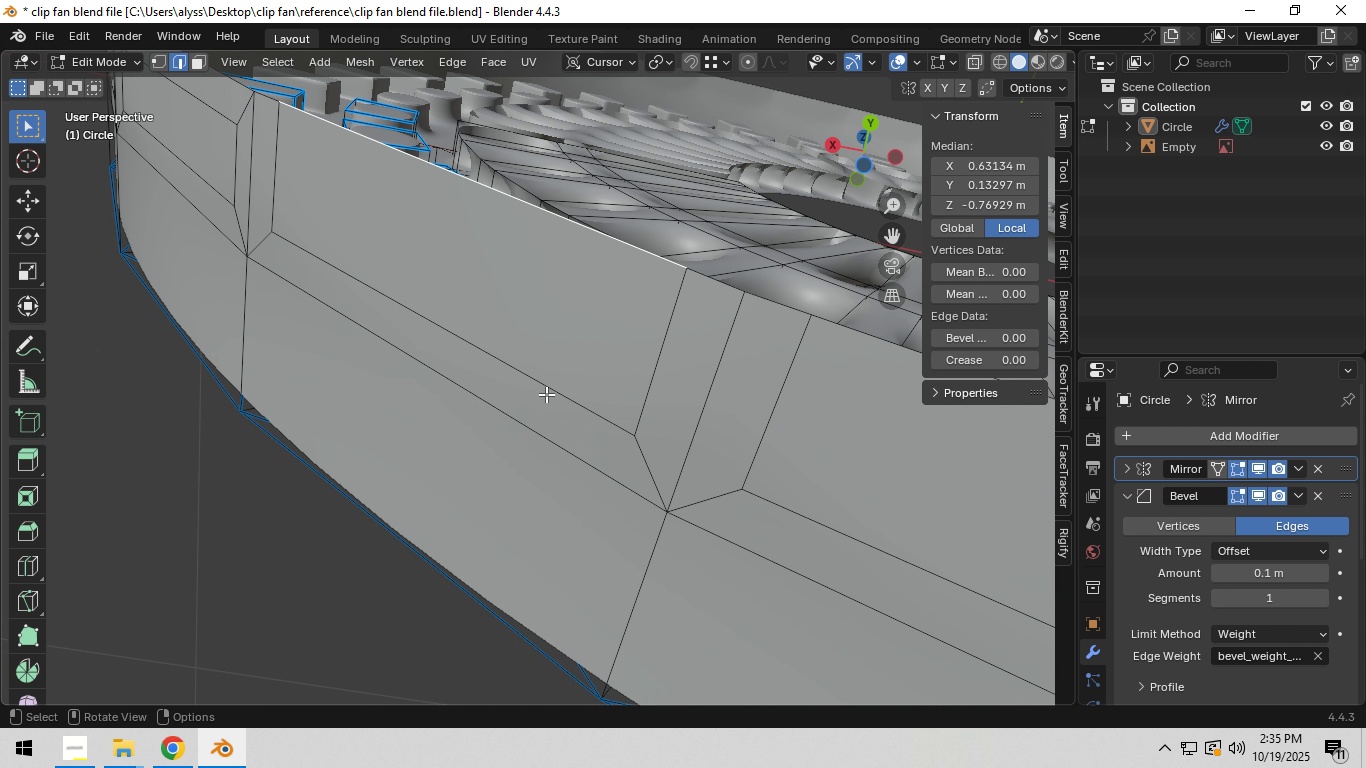 
scroll: coordinate [546, 394], scroll_direction: down, amount: 6.0
 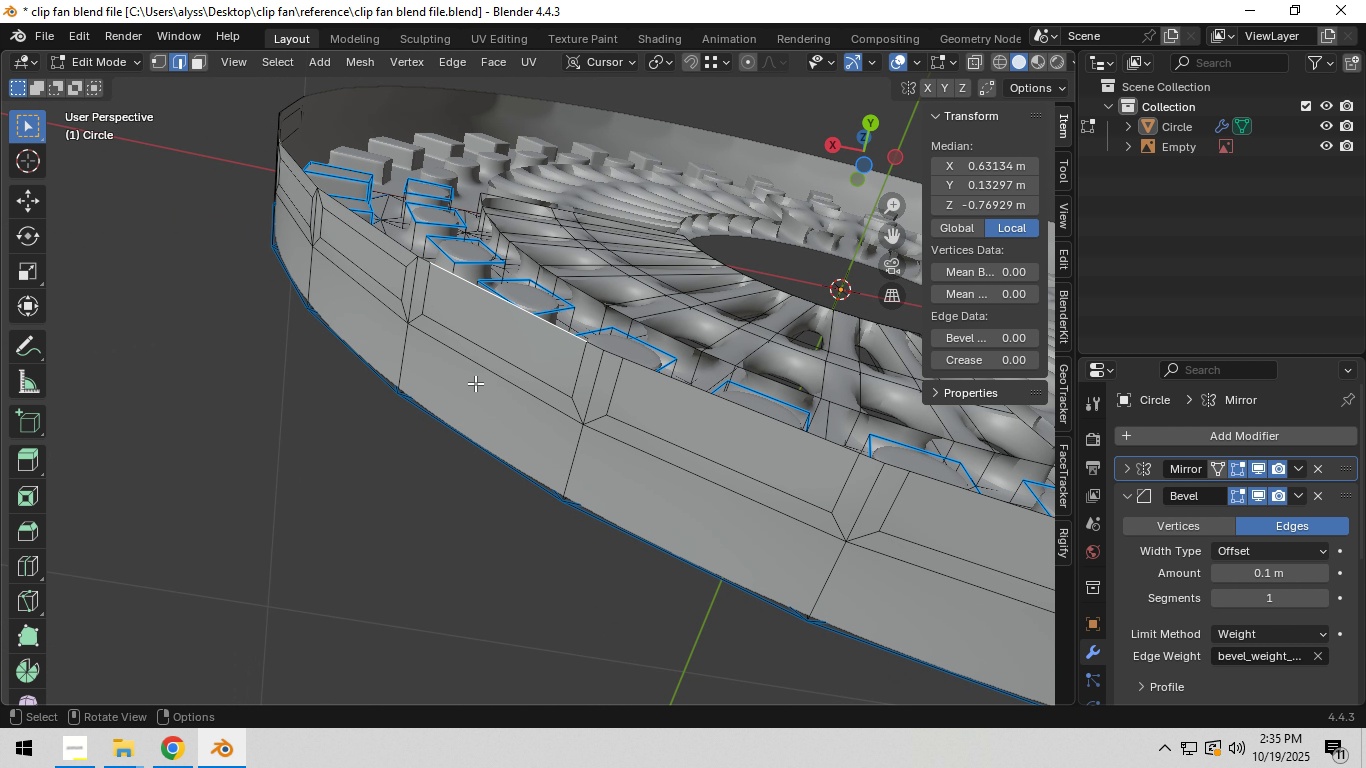 
hold_key(key=ShiftLeft, duration=0.6)
 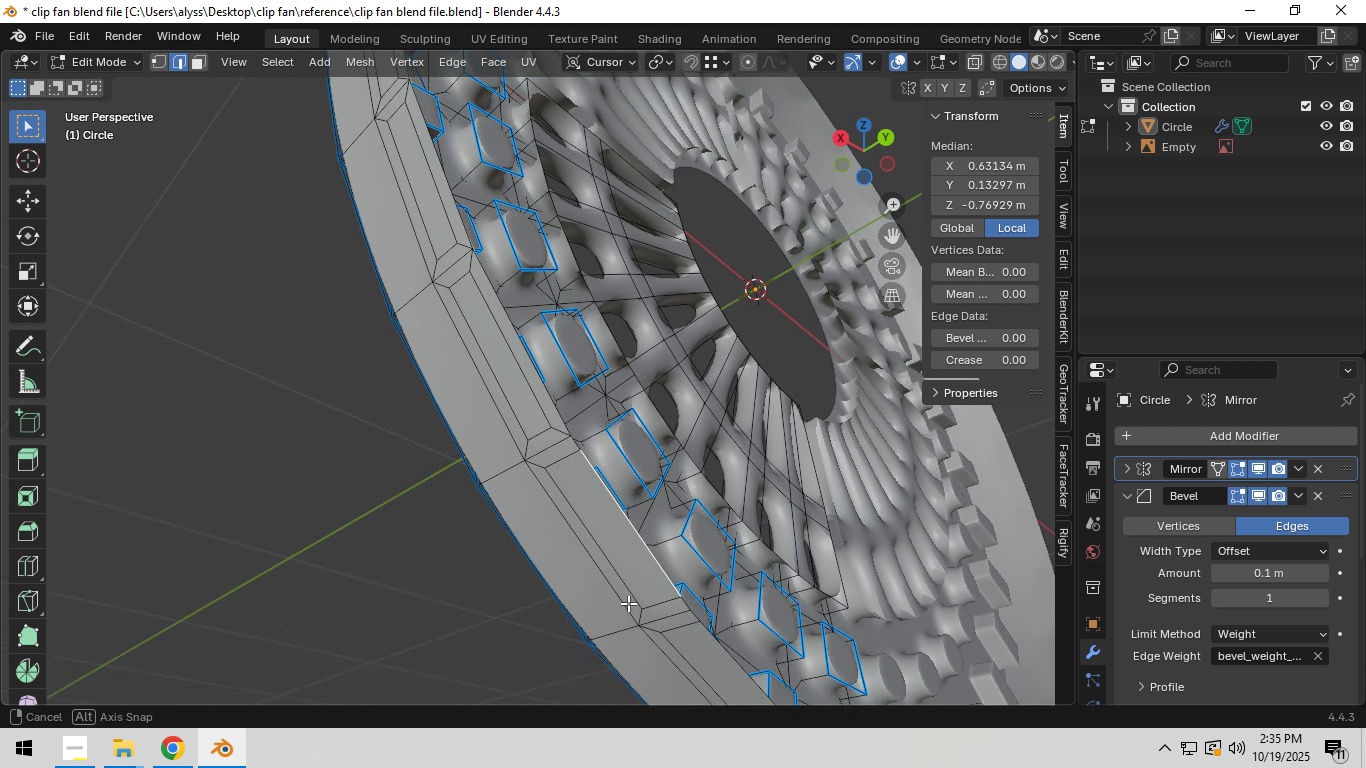 
scroll: coordinate [515, 454], scroll_direction: up, amount: 6.0
 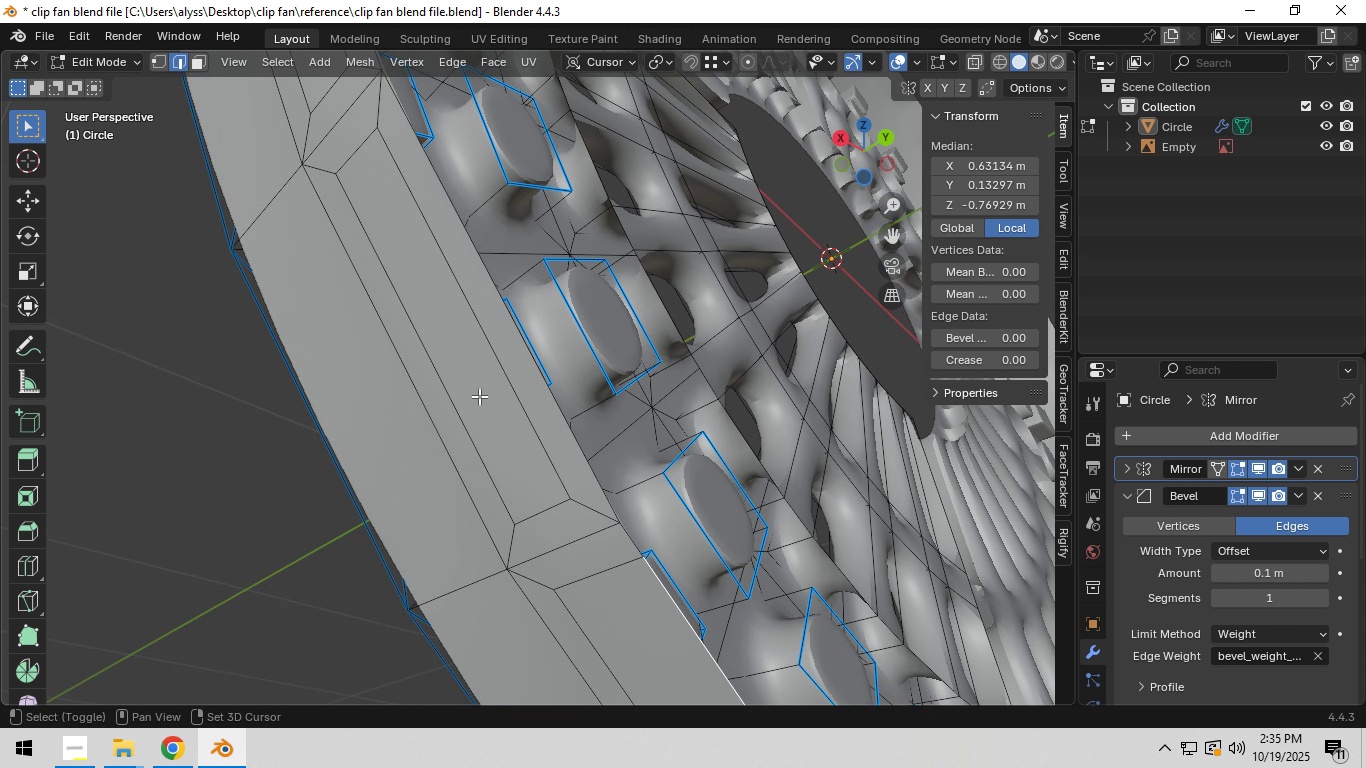 
type(x1)
 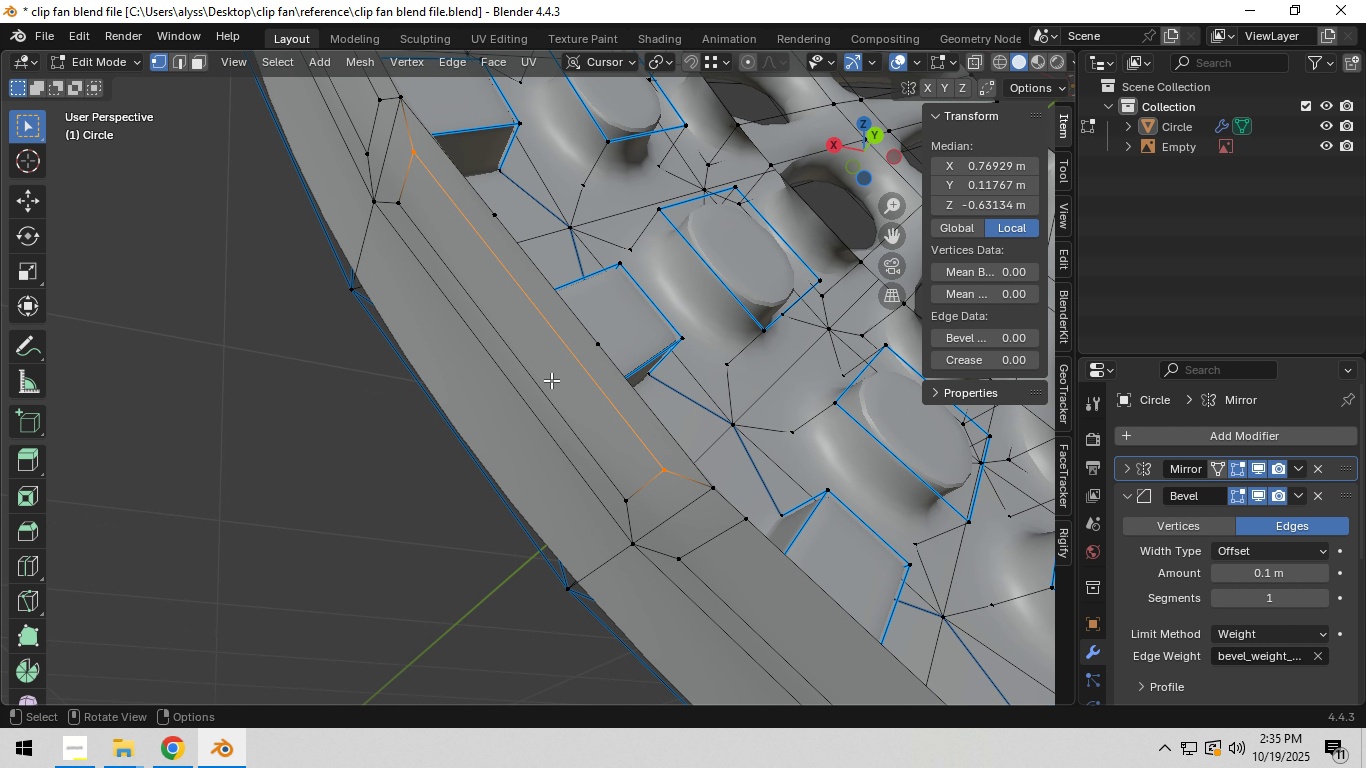 
left_click([592, 351])
 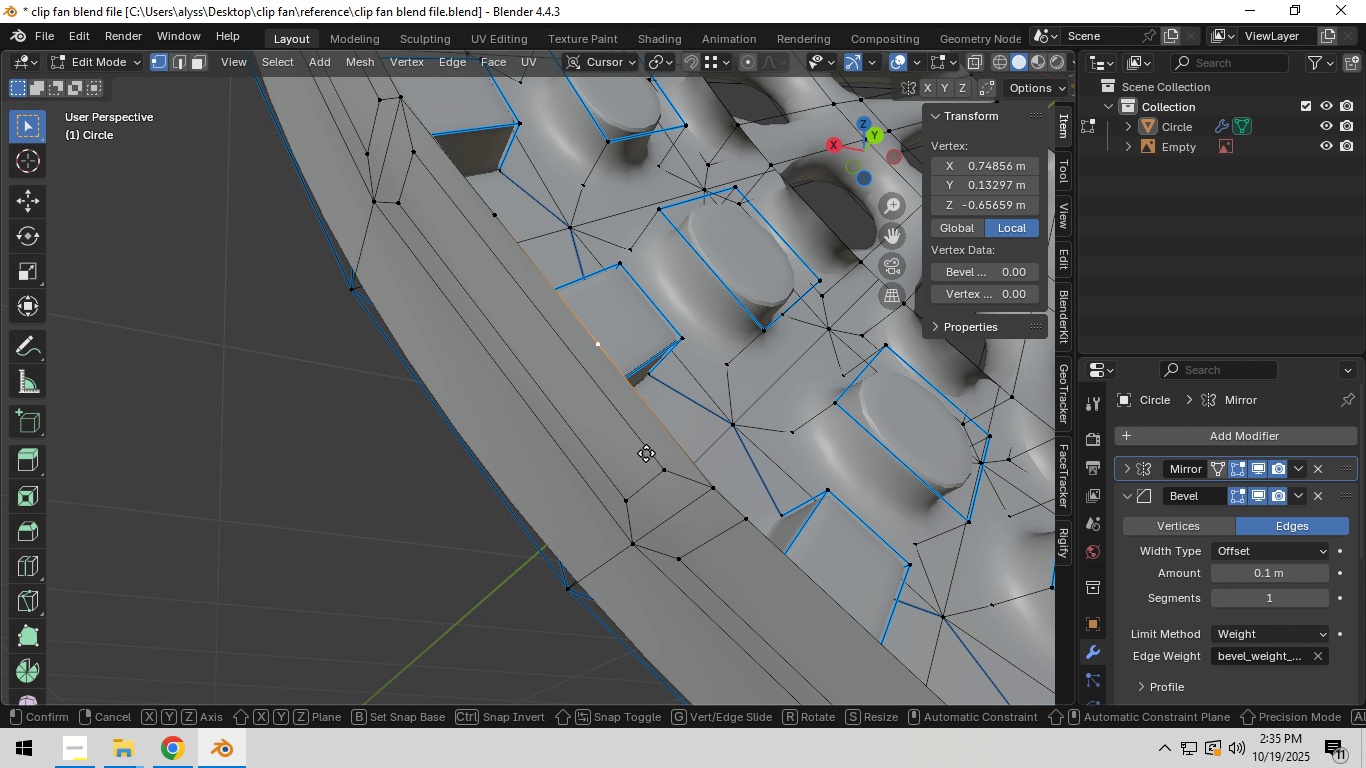 
type(gg)
 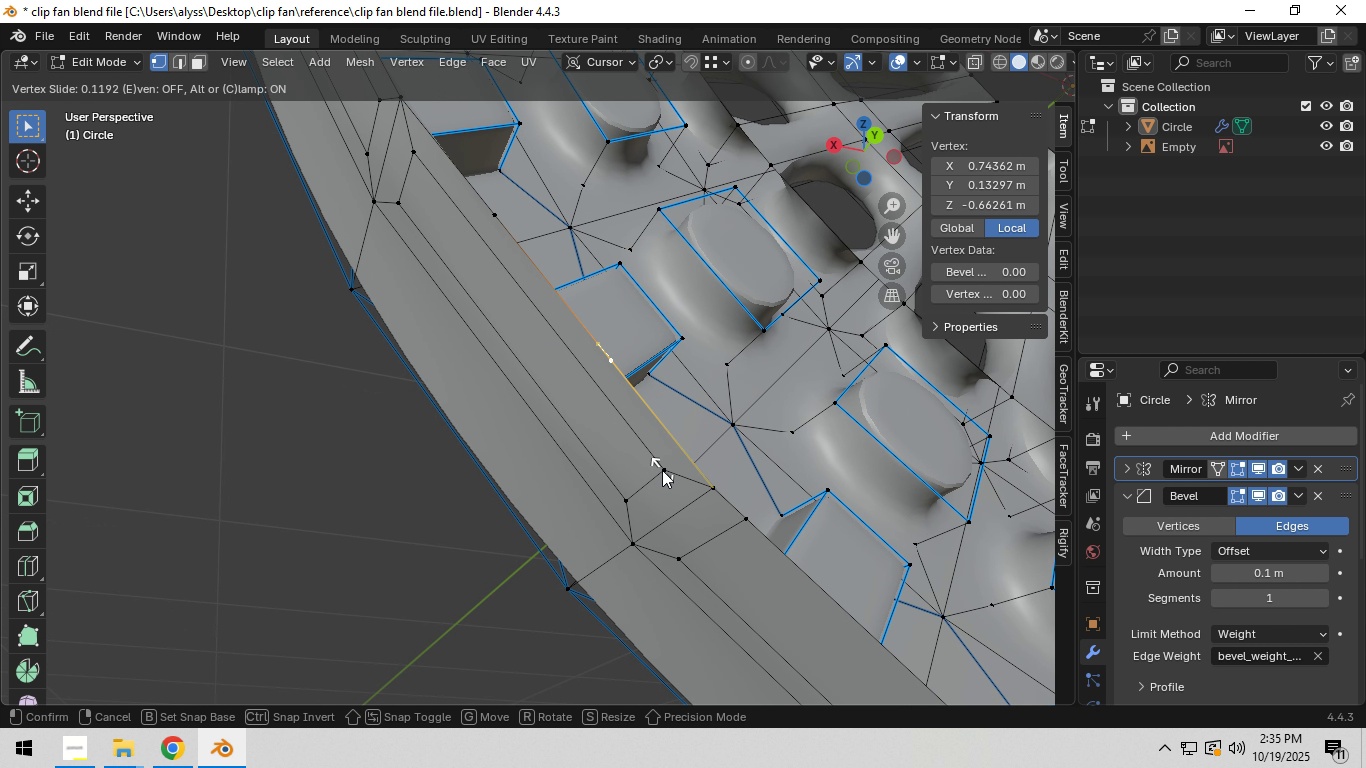 
hold_key(key=ControlLeft, duration=0.54)
left_click([662, 471])
 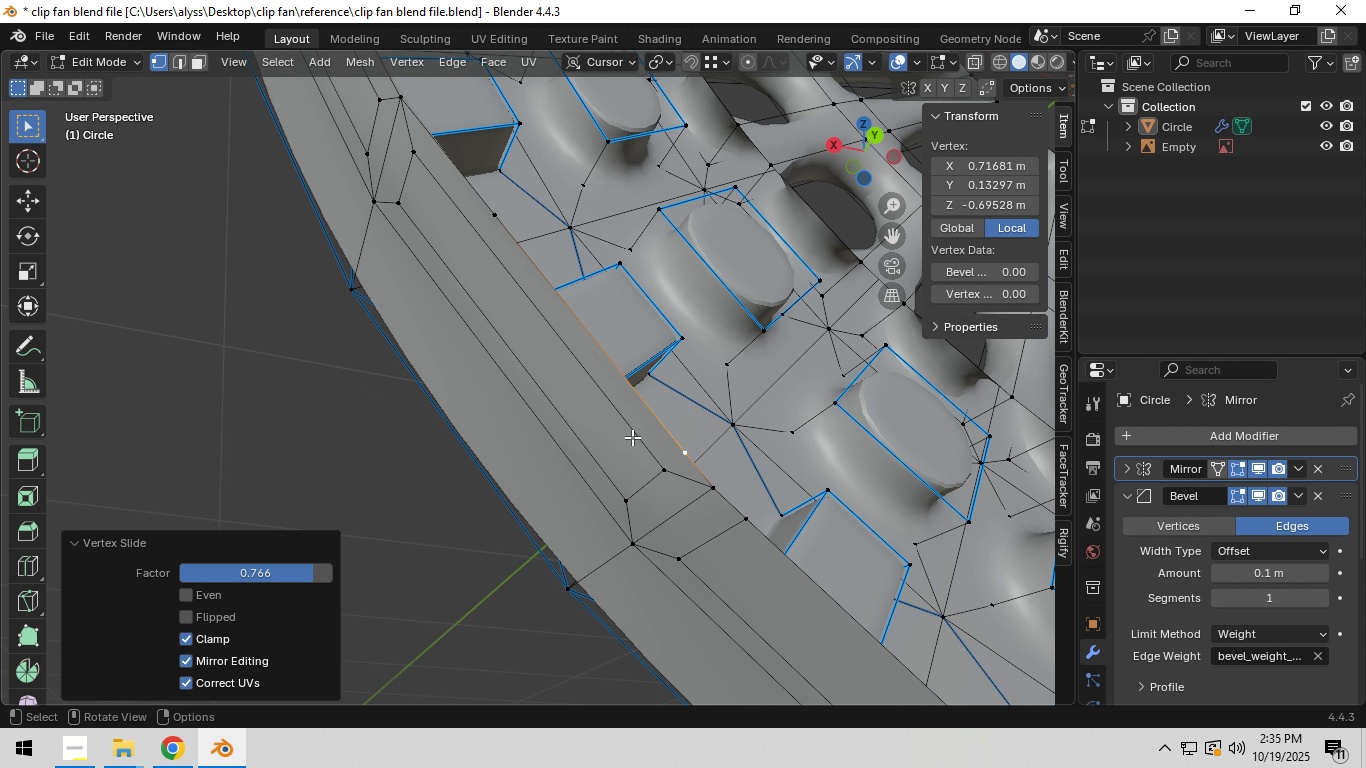 
hold_key(key=ShiftLeft, duration=0.5)
 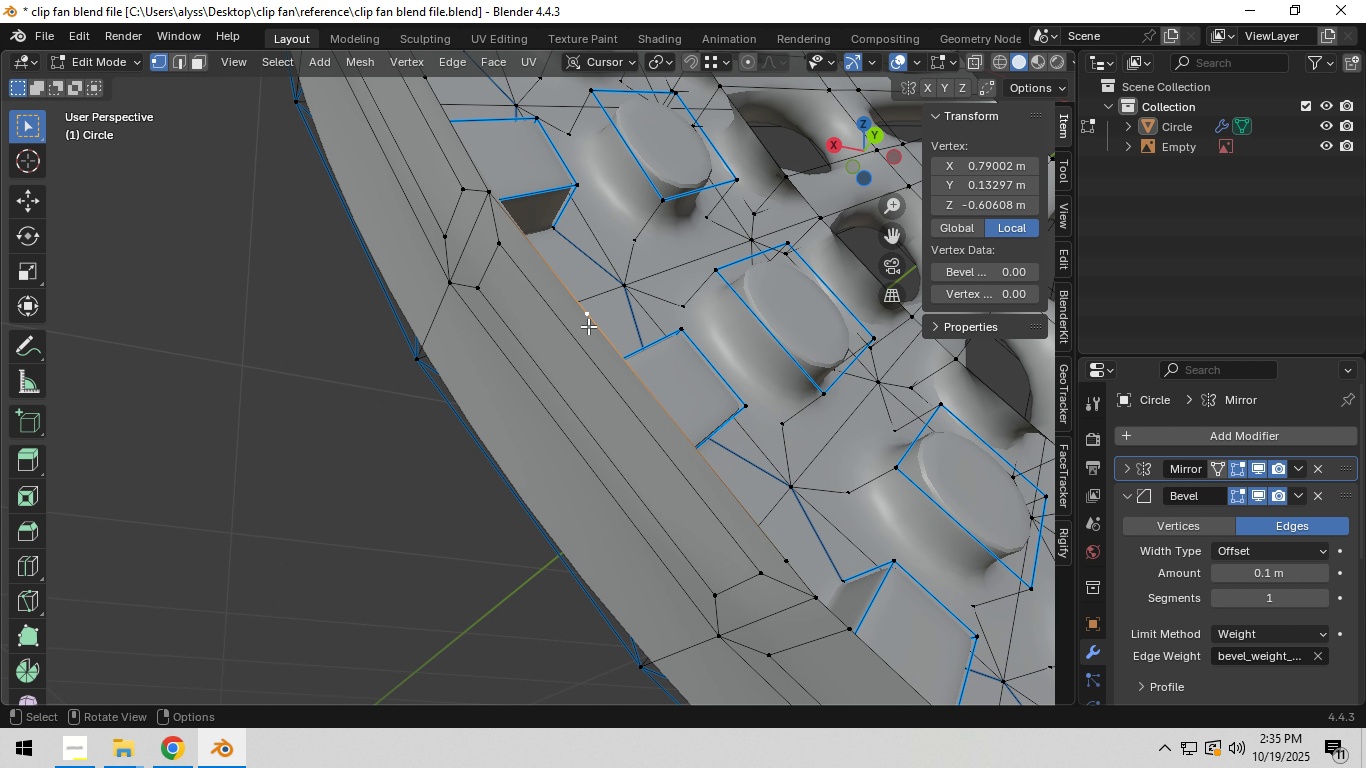 
left_click([588, 326])
 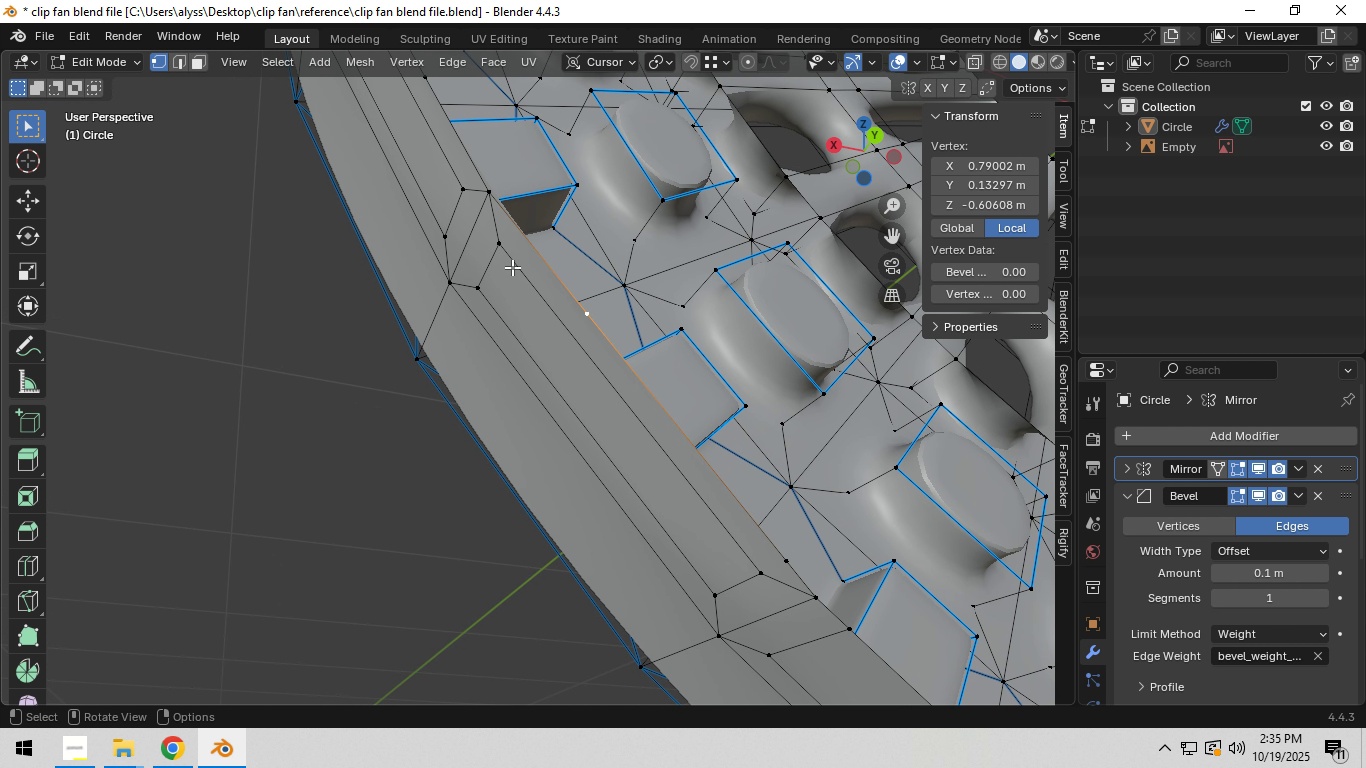 
type(gg)
 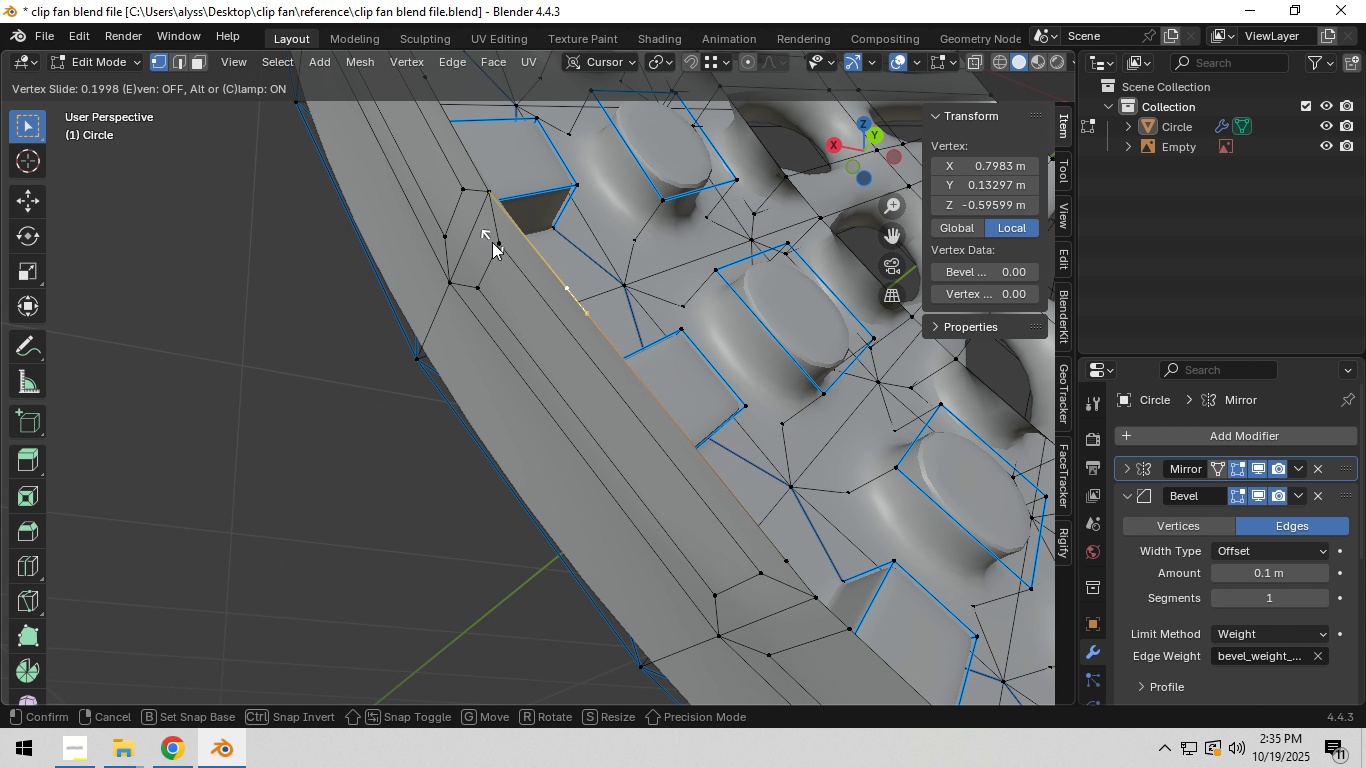 
hold_key(key=ControlLeft, duration=0.58)
left_click([492, 242])
 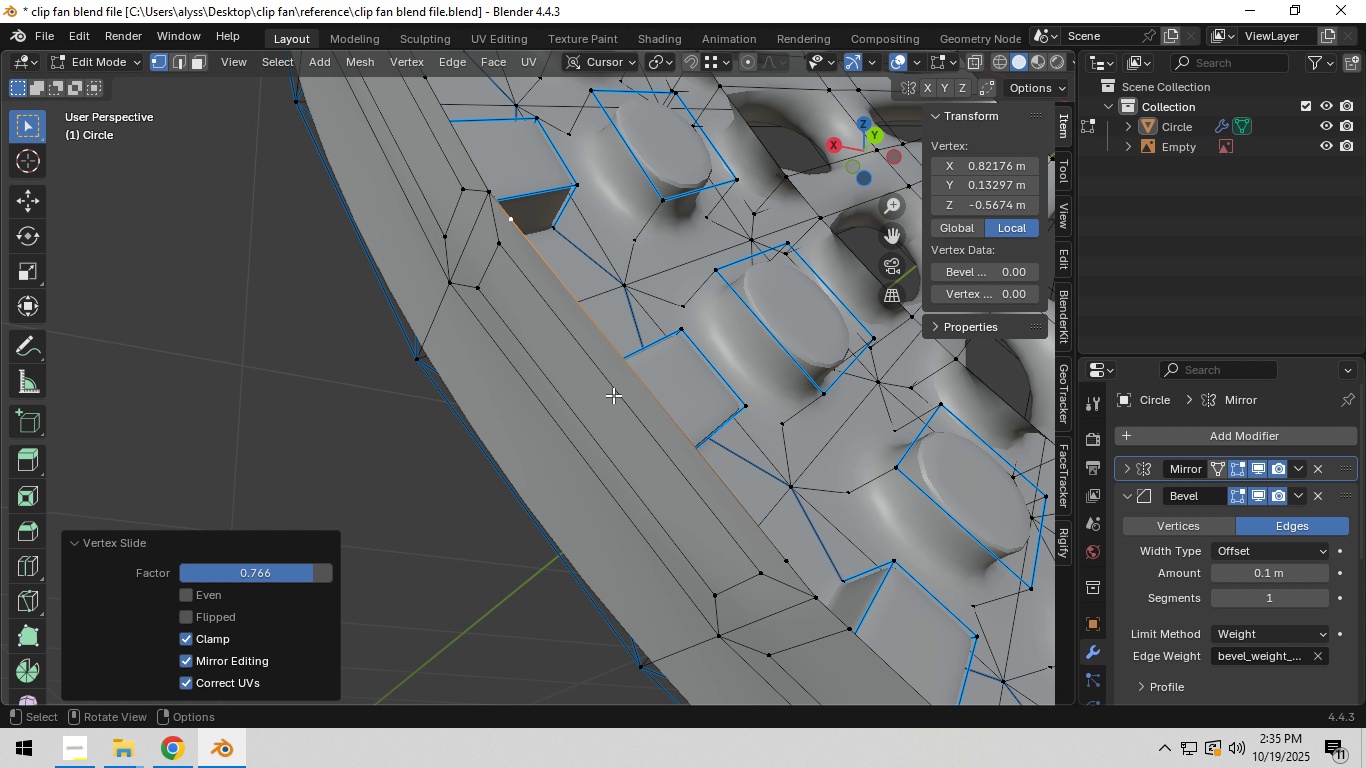 
key(2)
 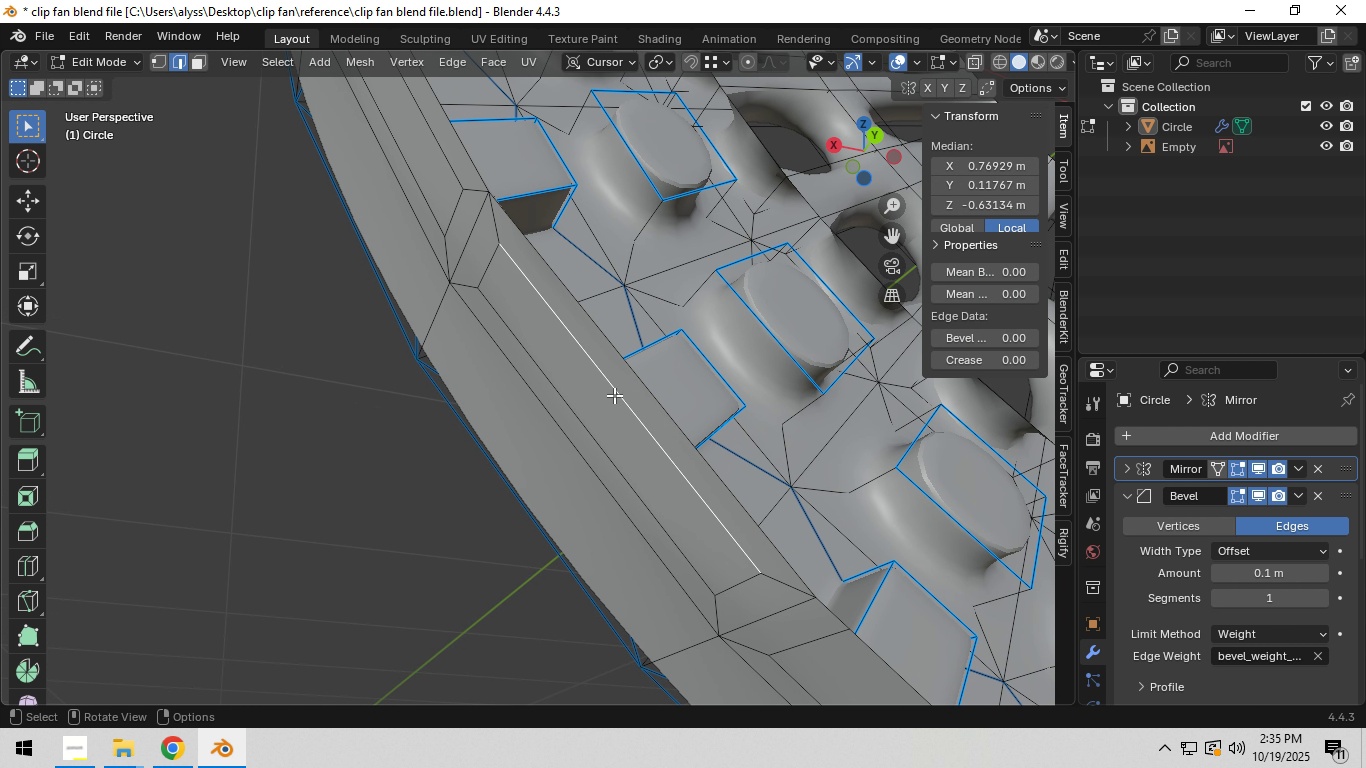 
left_click([614, 395])
 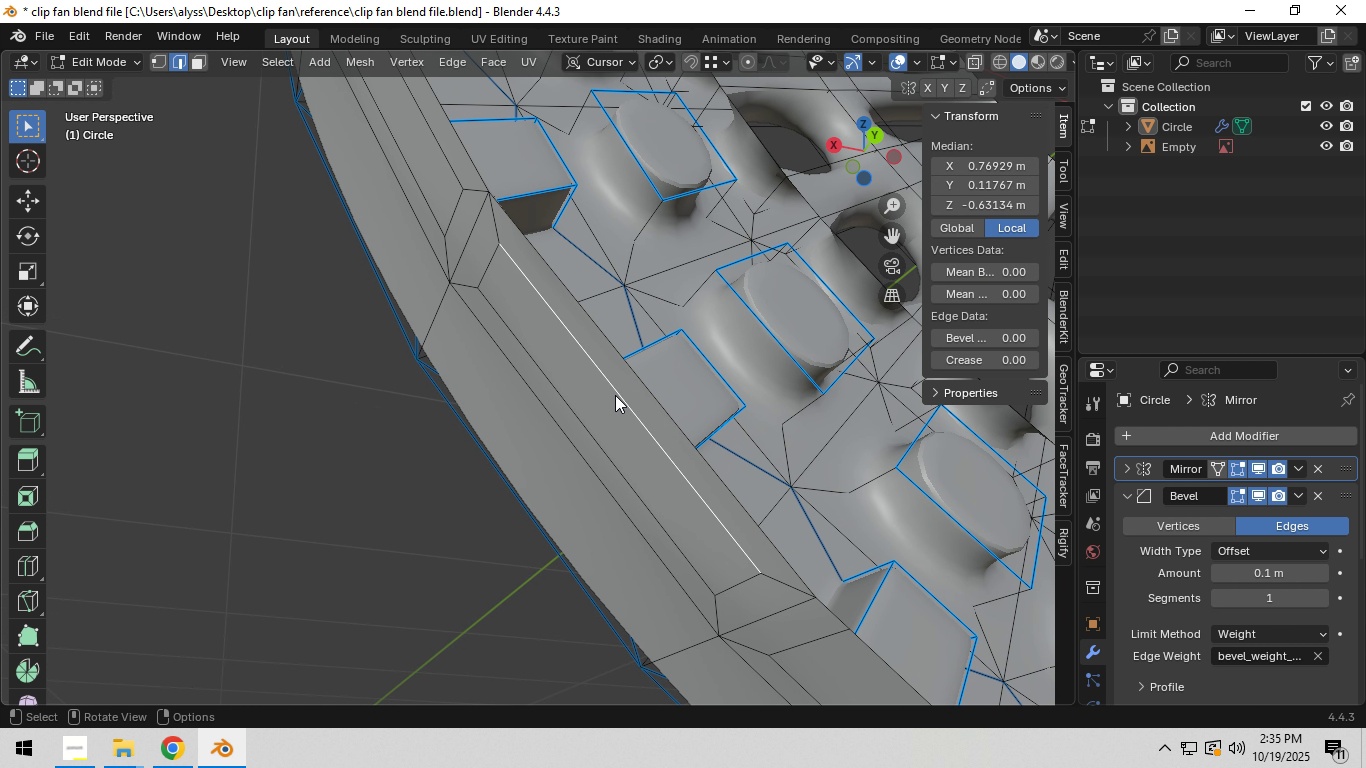 
key(X)
 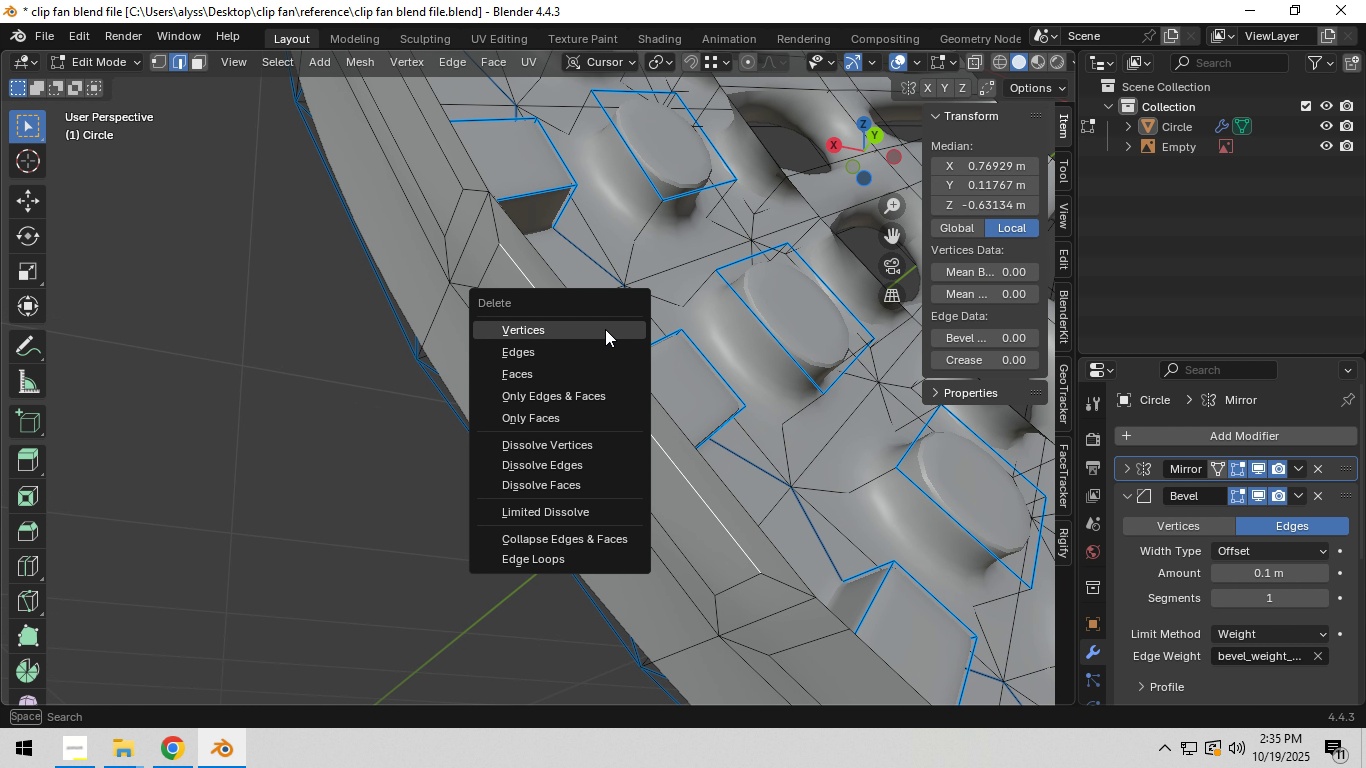 
left_click([605, 329])
 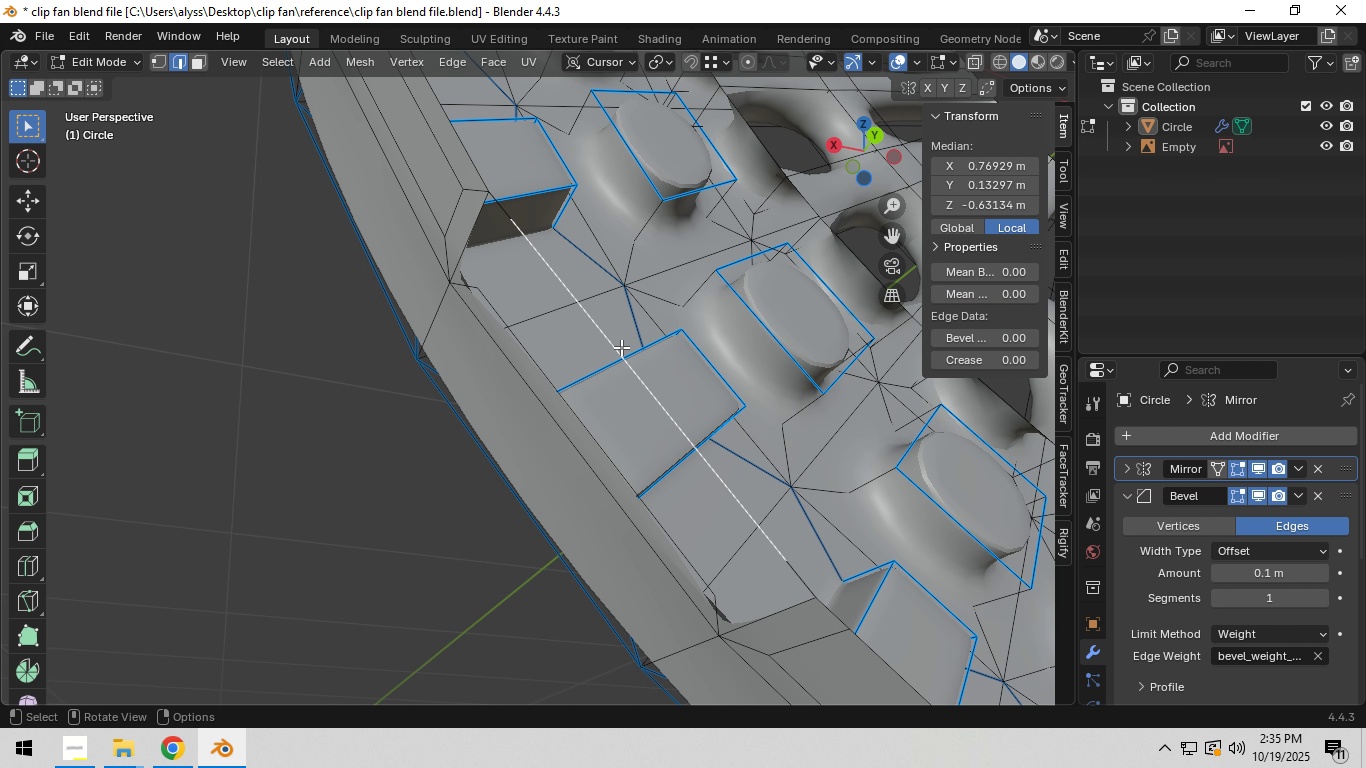 
left_click([621, 347])
 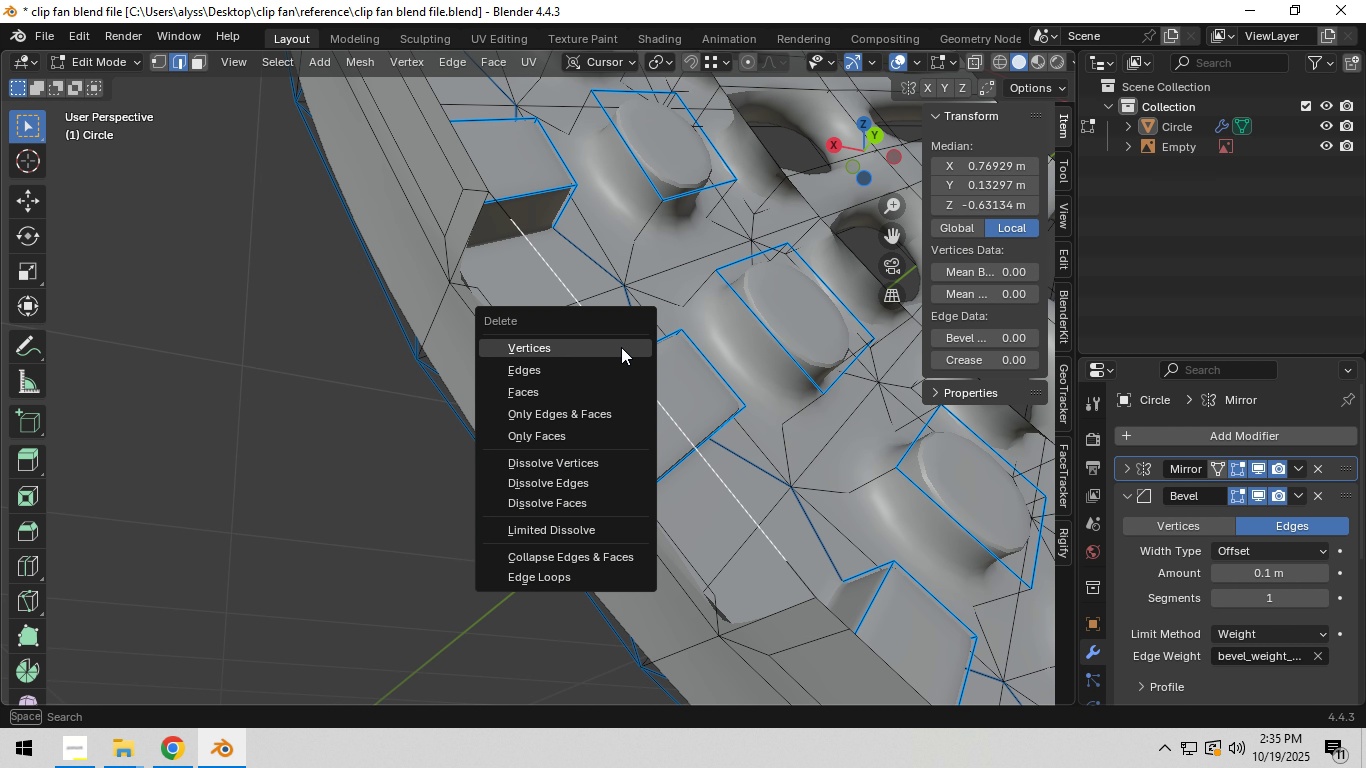 
key(X)
 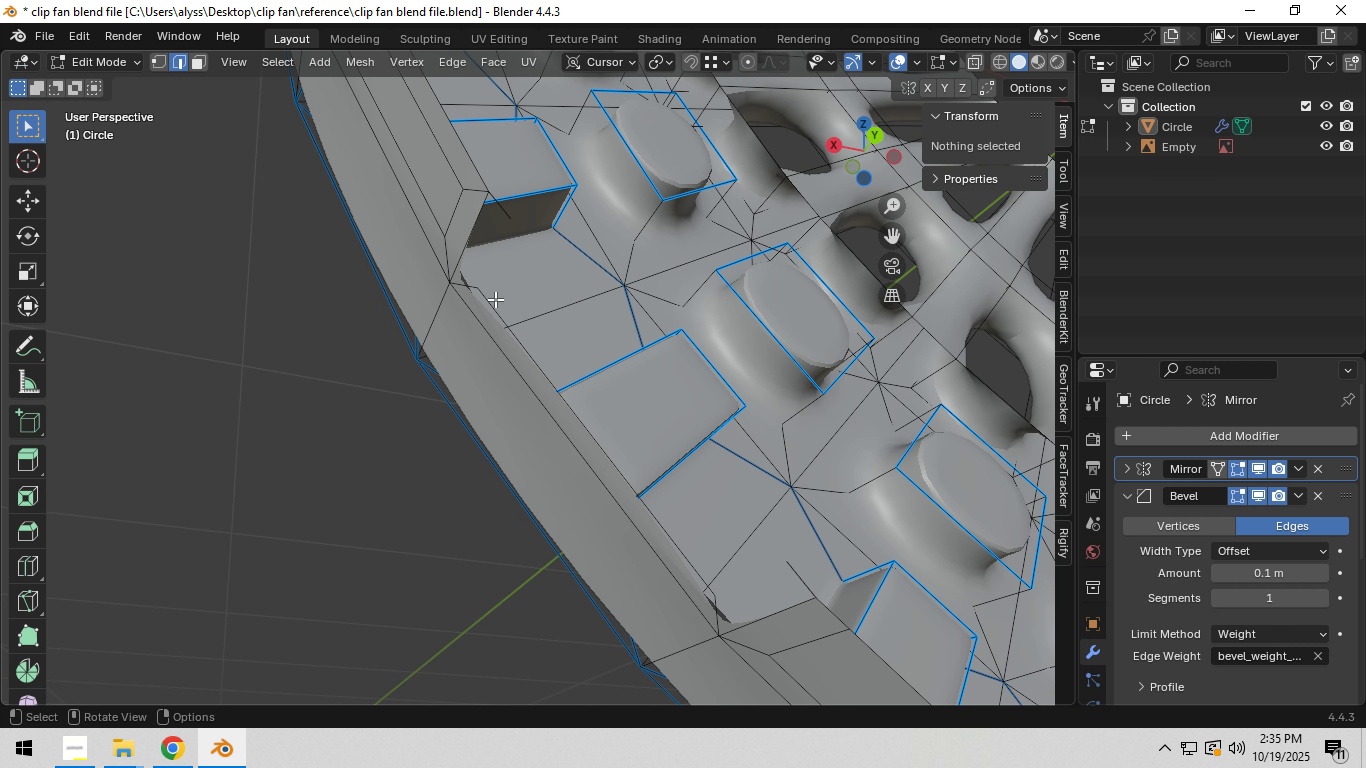 
left_click([451, 256])
 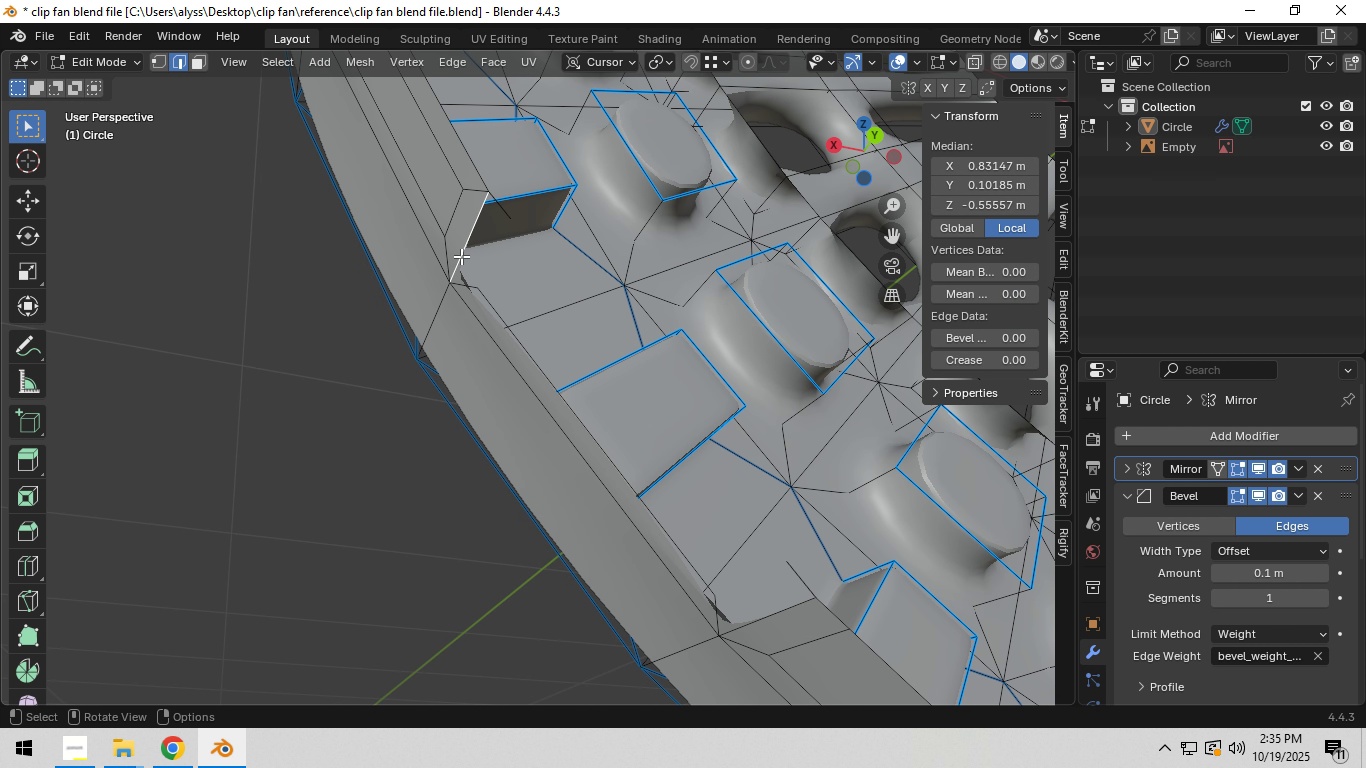 
left_click([461, 256])
 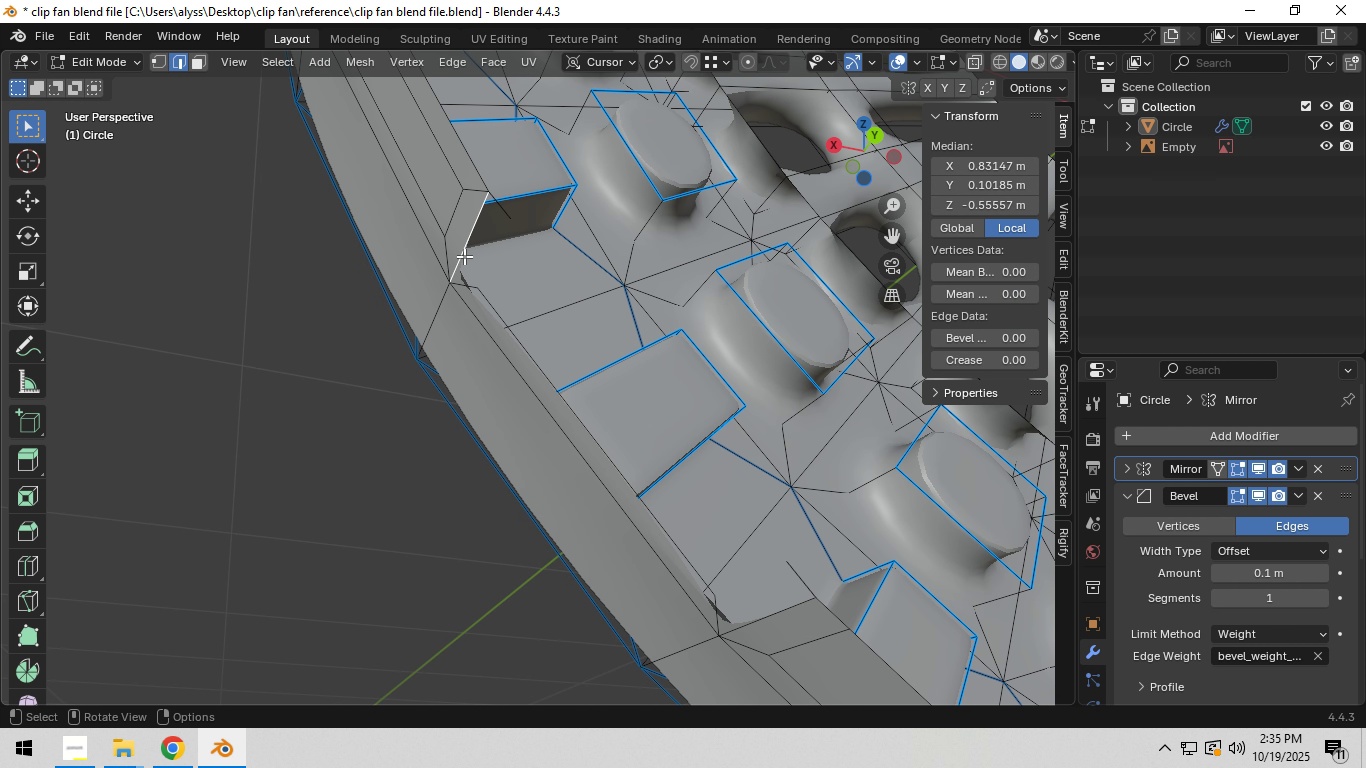 
key(F)
 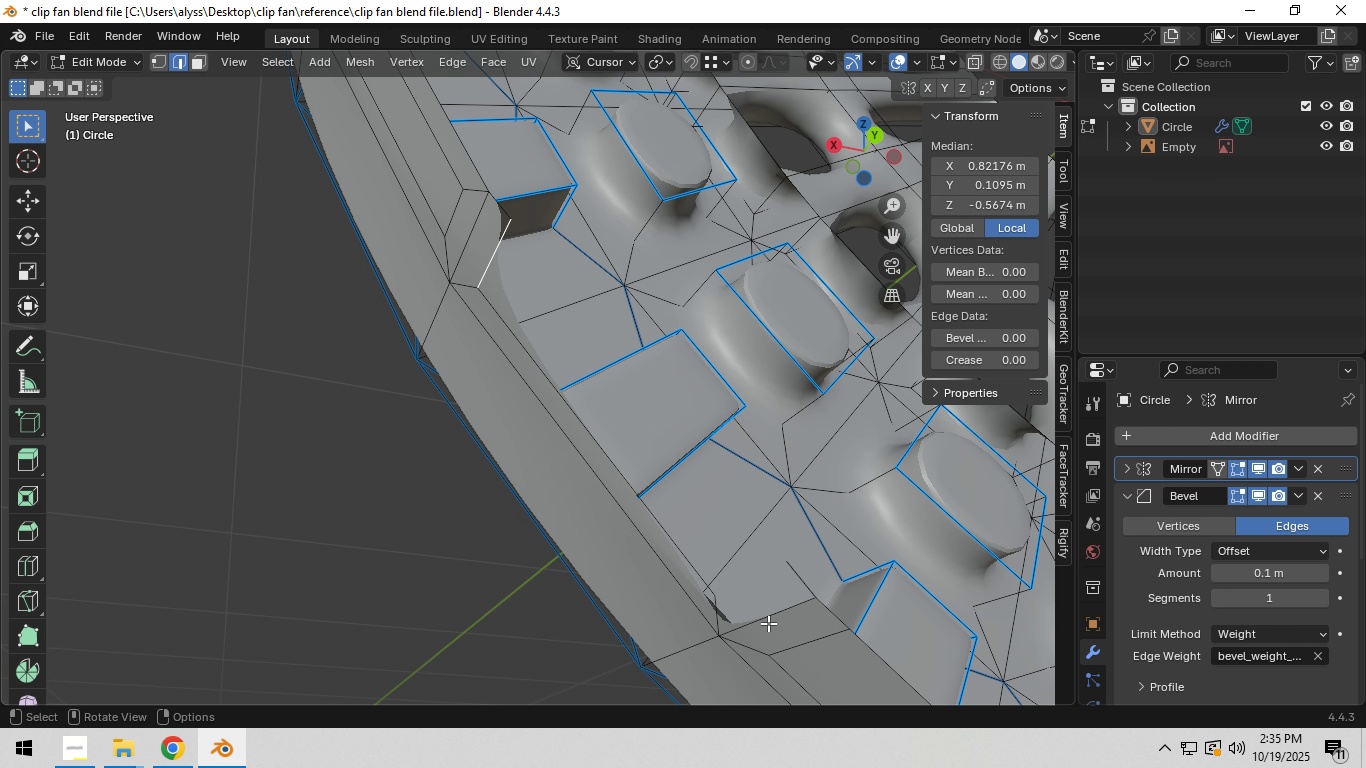 
left_click([764, 618])
 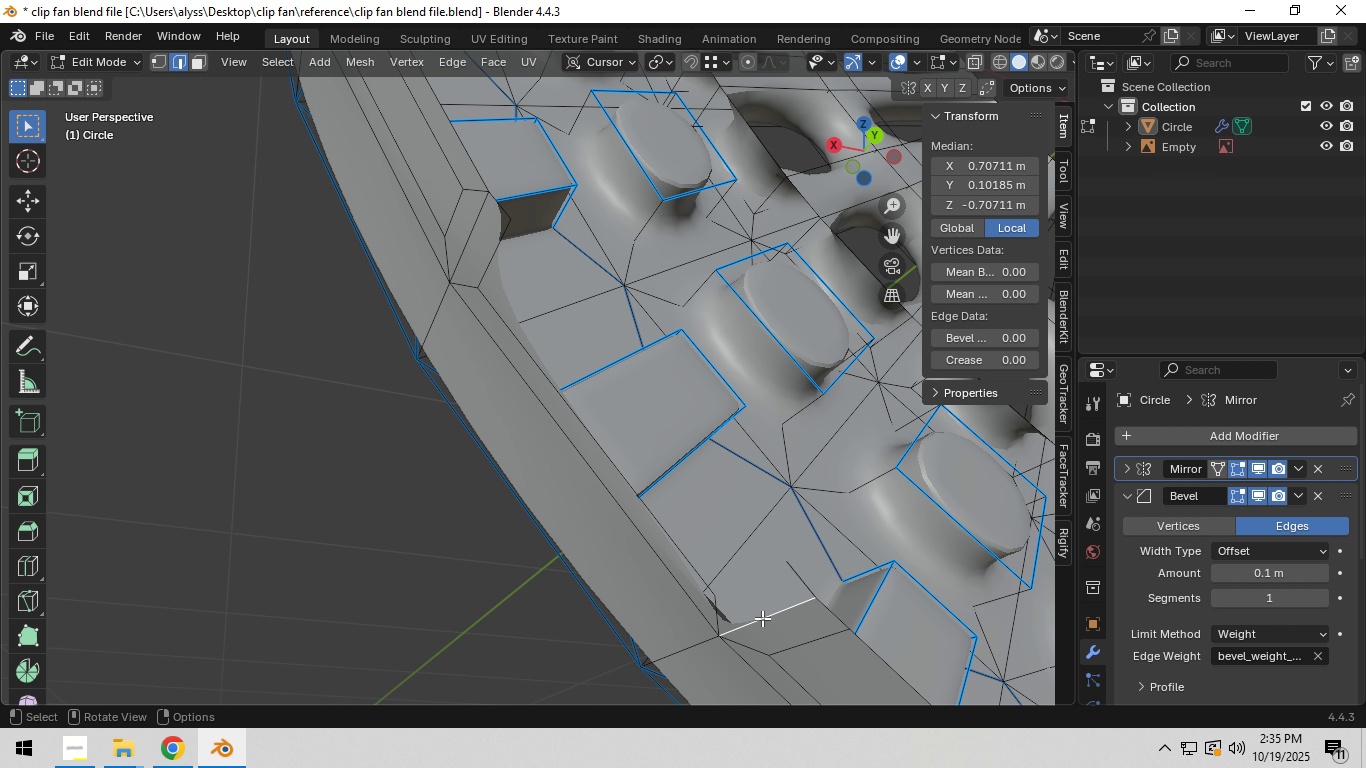 
key(F)
 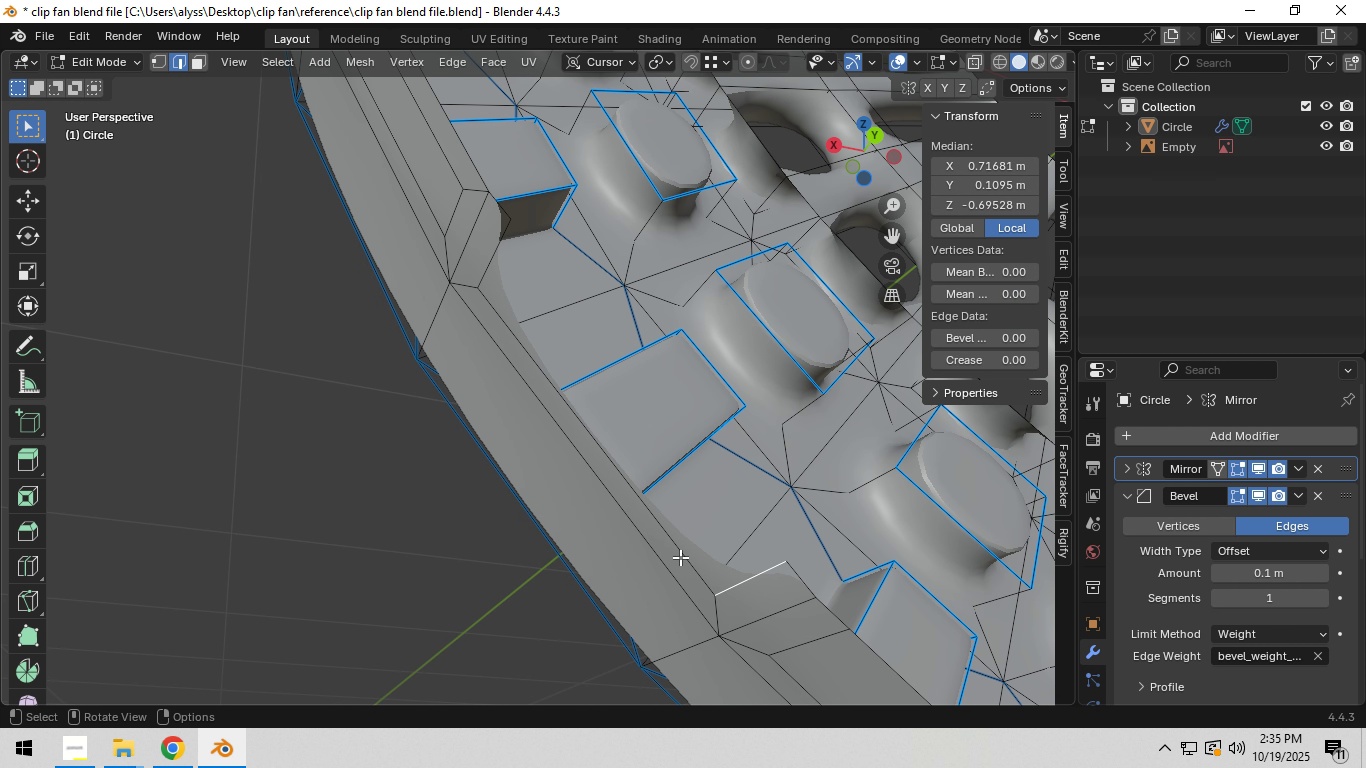 
left_click([679, 557])
 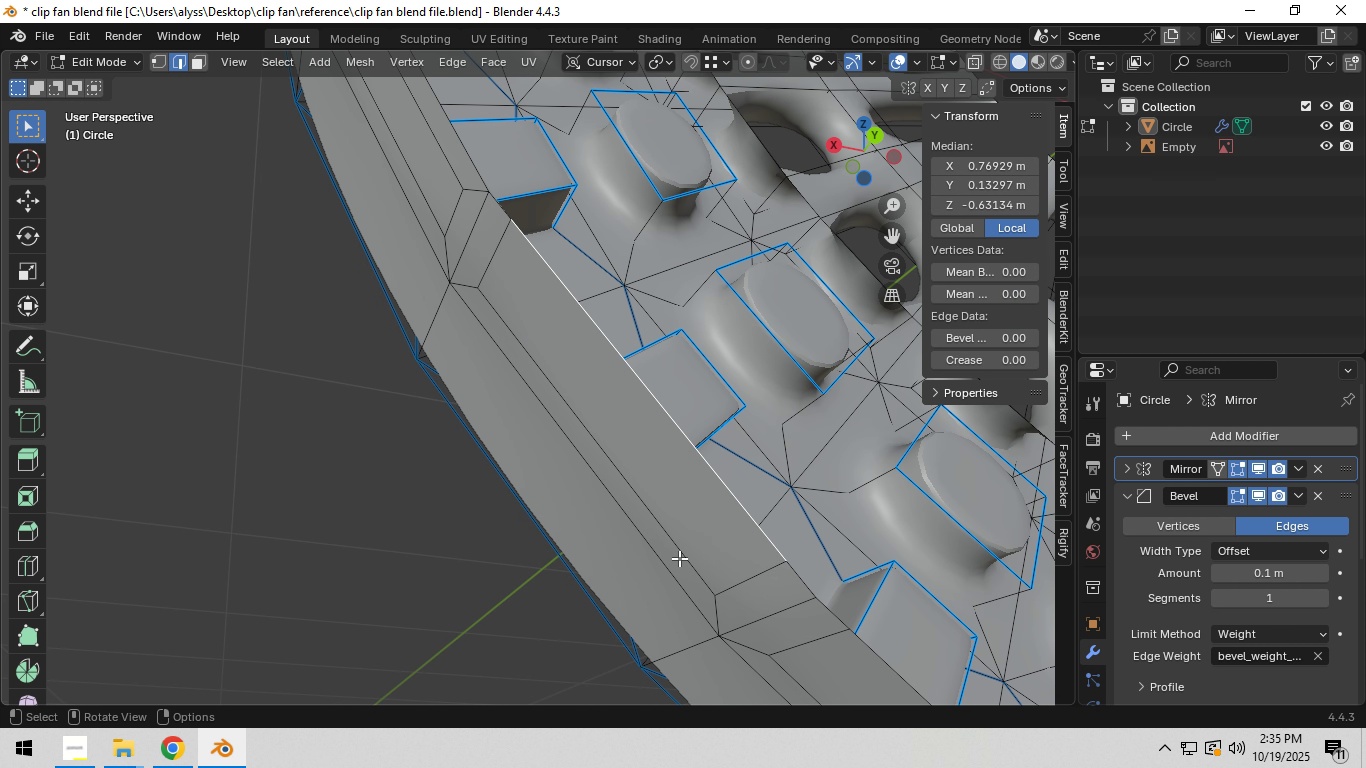 
key(F)
 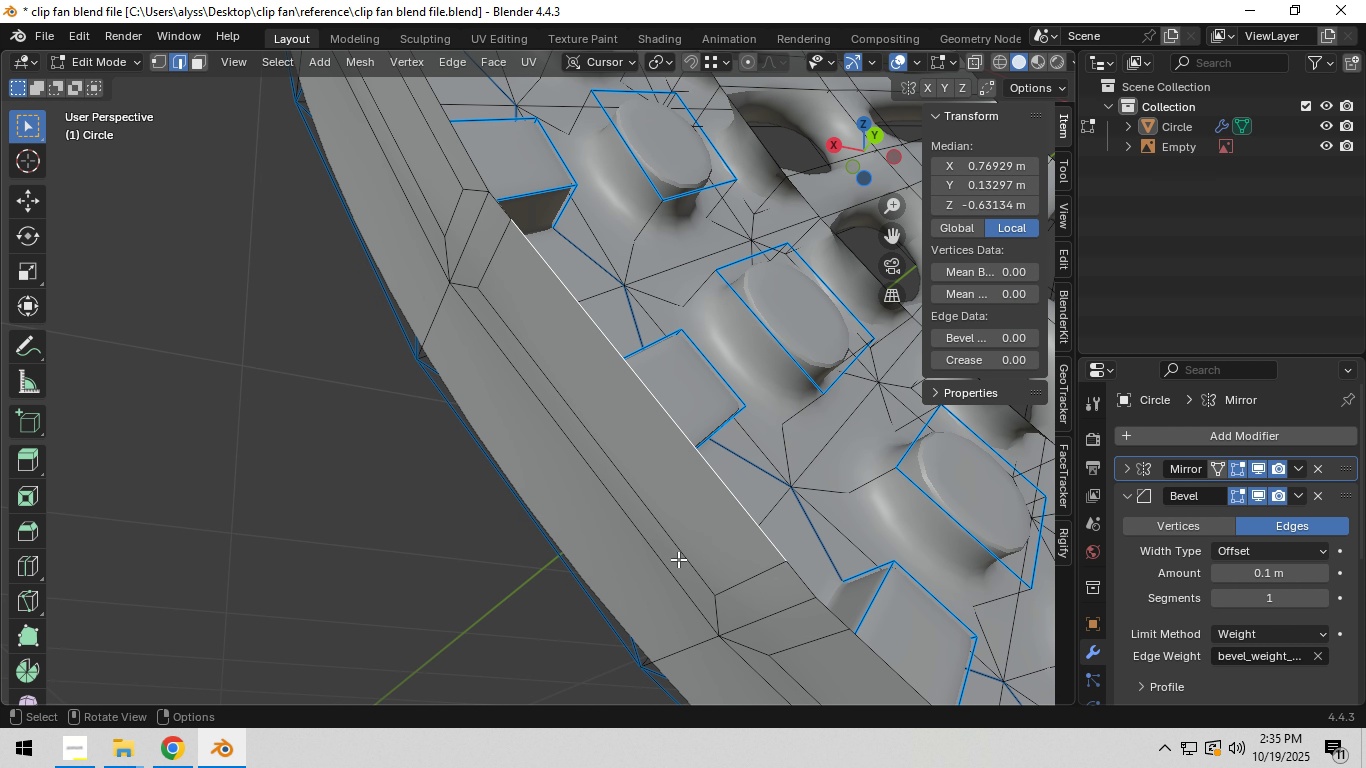 
scroll: coordinate [677, 562], scroll_direction: down, amount: 8.0
 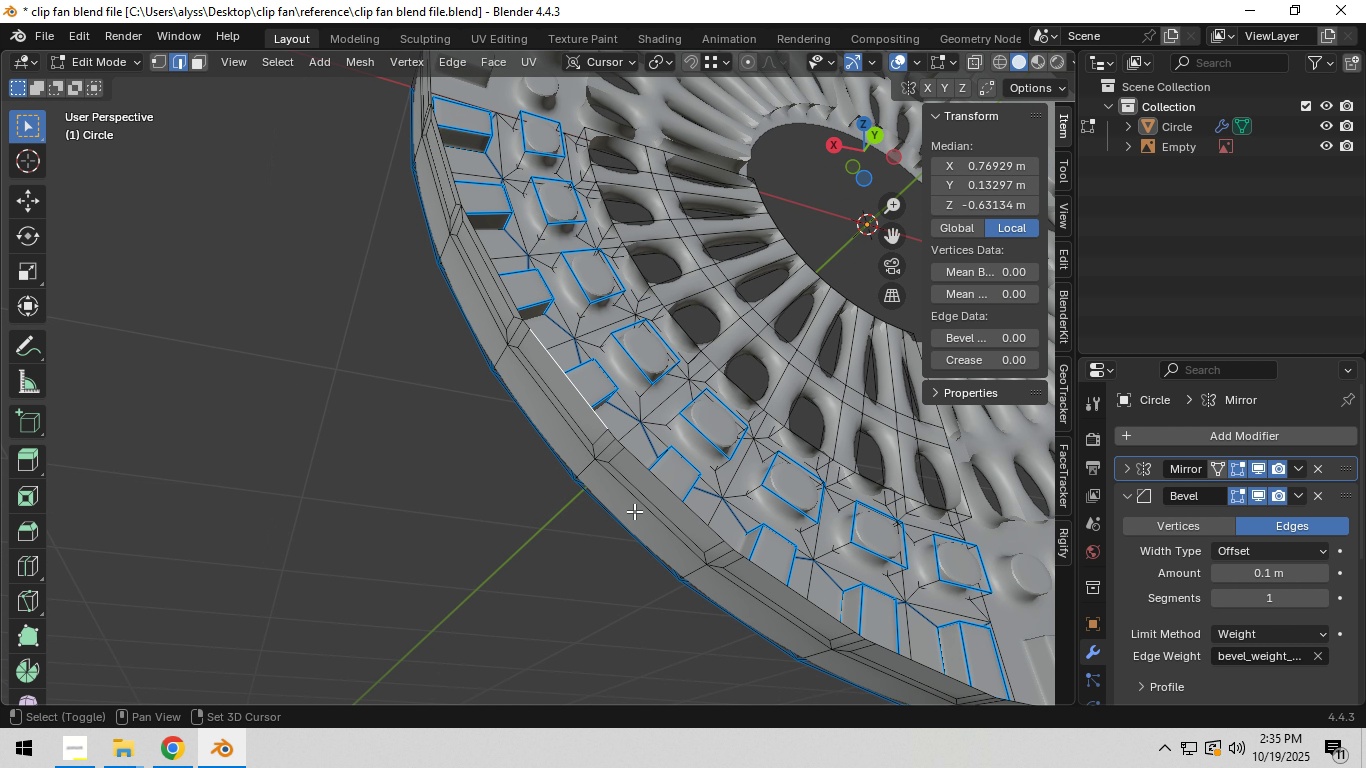 
hold_key(key=ShiftLeft, duration=0.8)
 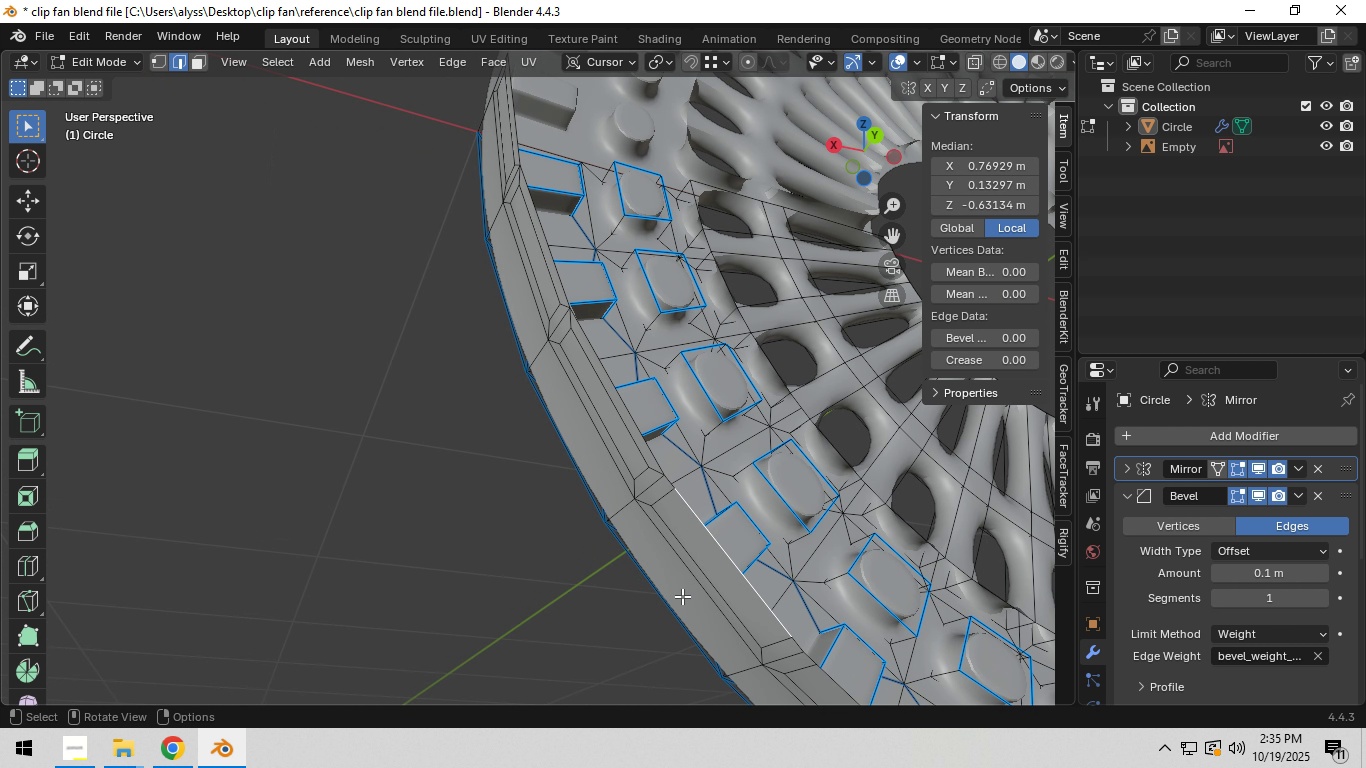 
scroll: coordinate [682, 596], scroll_direction: up, amount: 8.0
 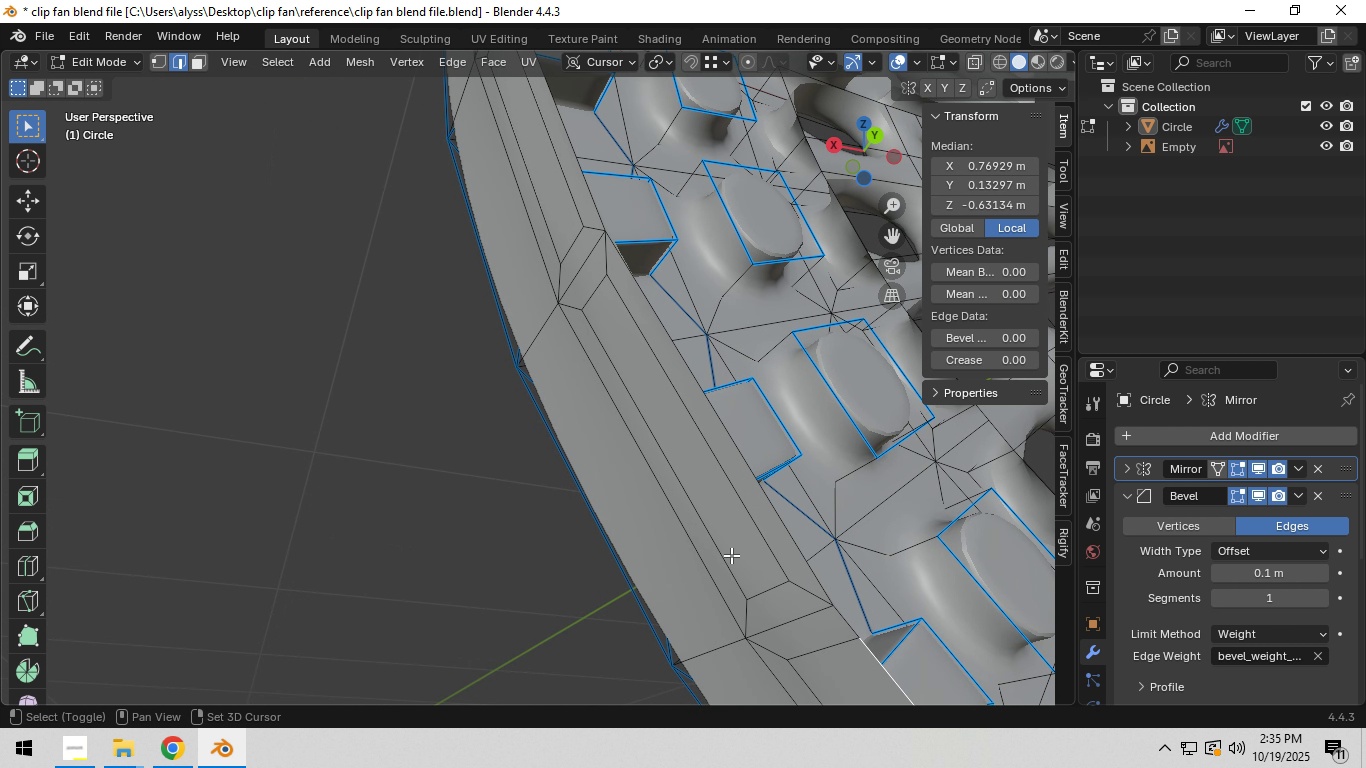 
hold_key(key=ShiftLeft, duration=0.49)
 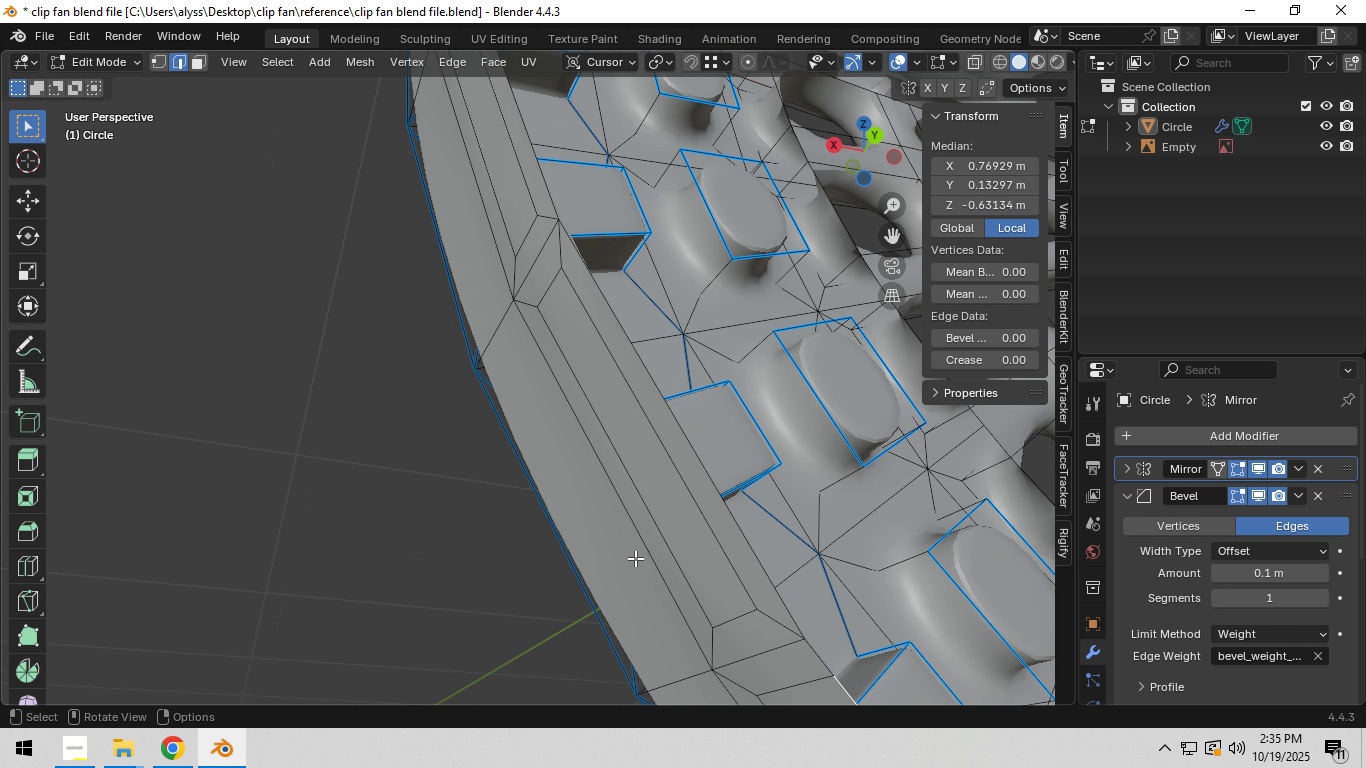 
scroll: coordinate [634, 558], scroll_direction: up, amount: 1.0
 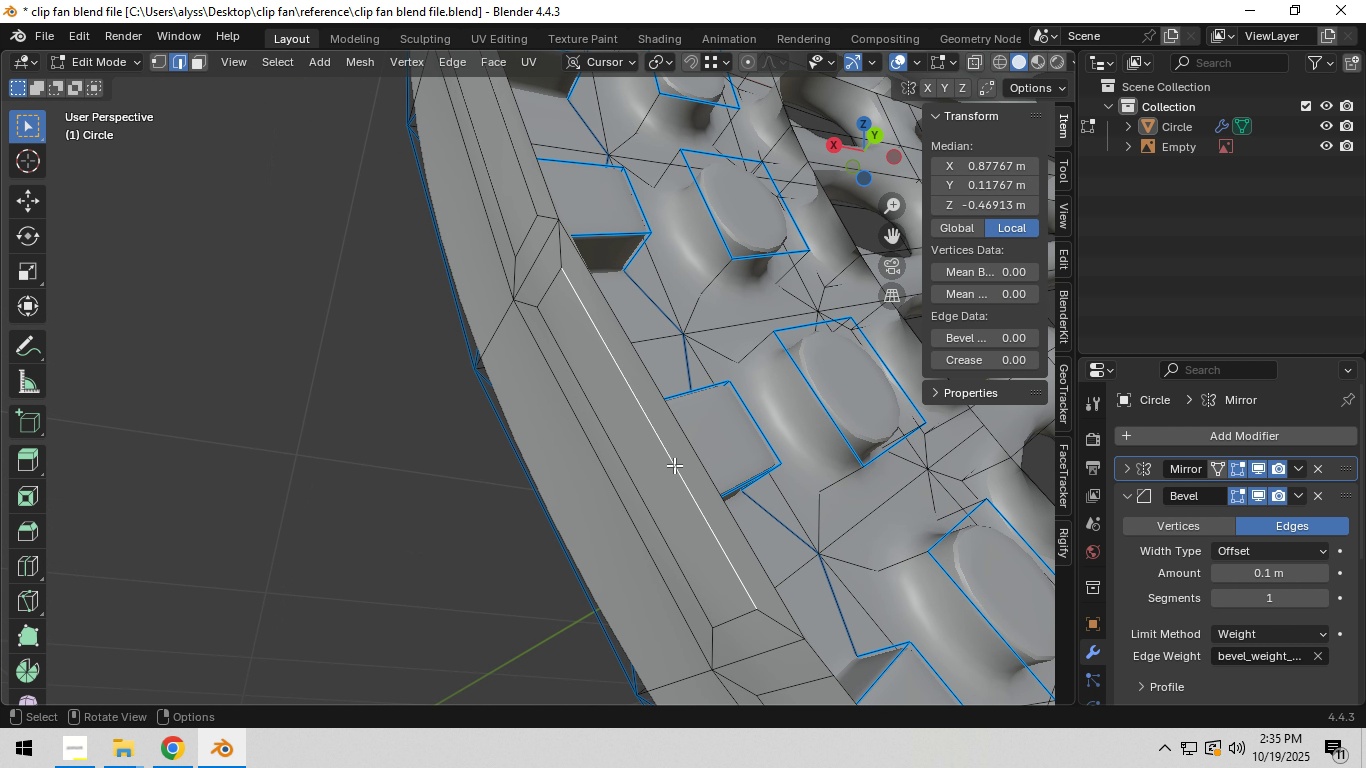 
left_click([674, 465])
 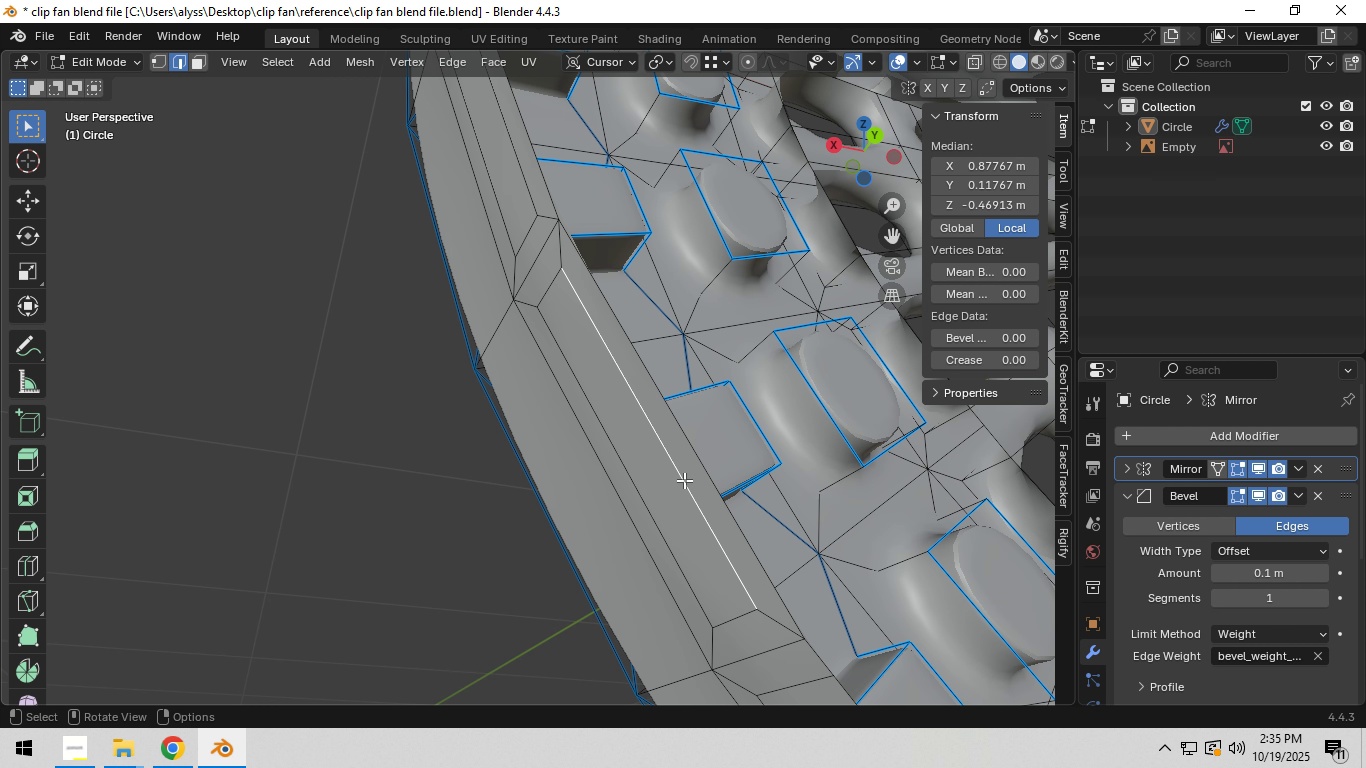 
key(1)
 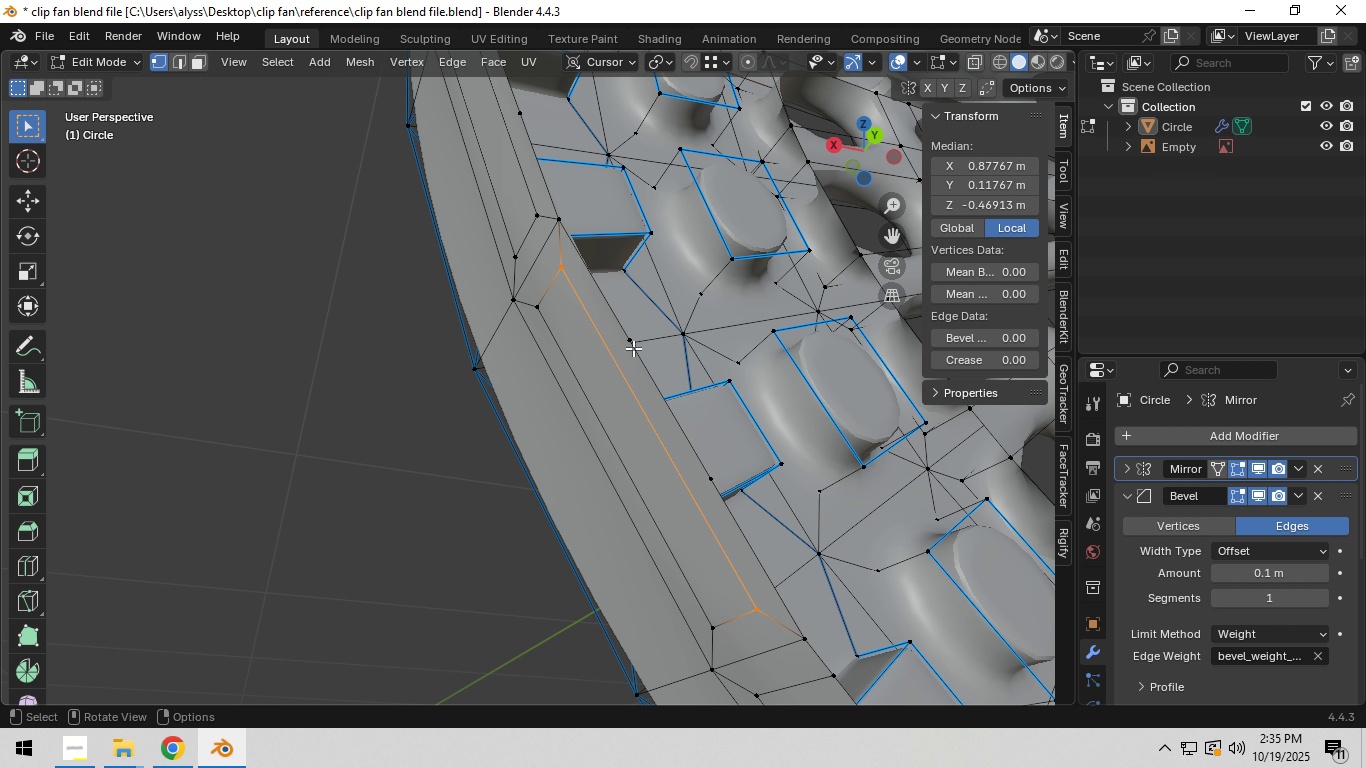 
left_click([633, 348])
 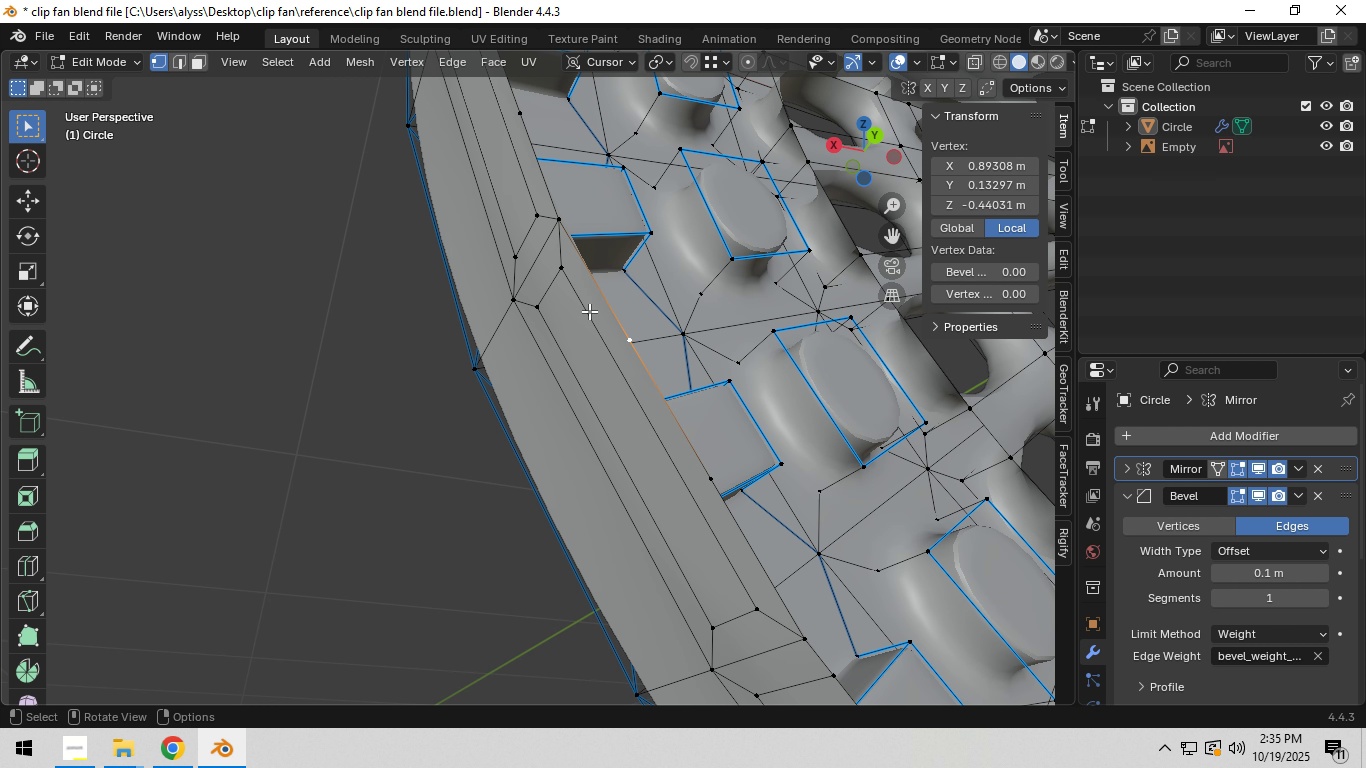 
type(gg)
 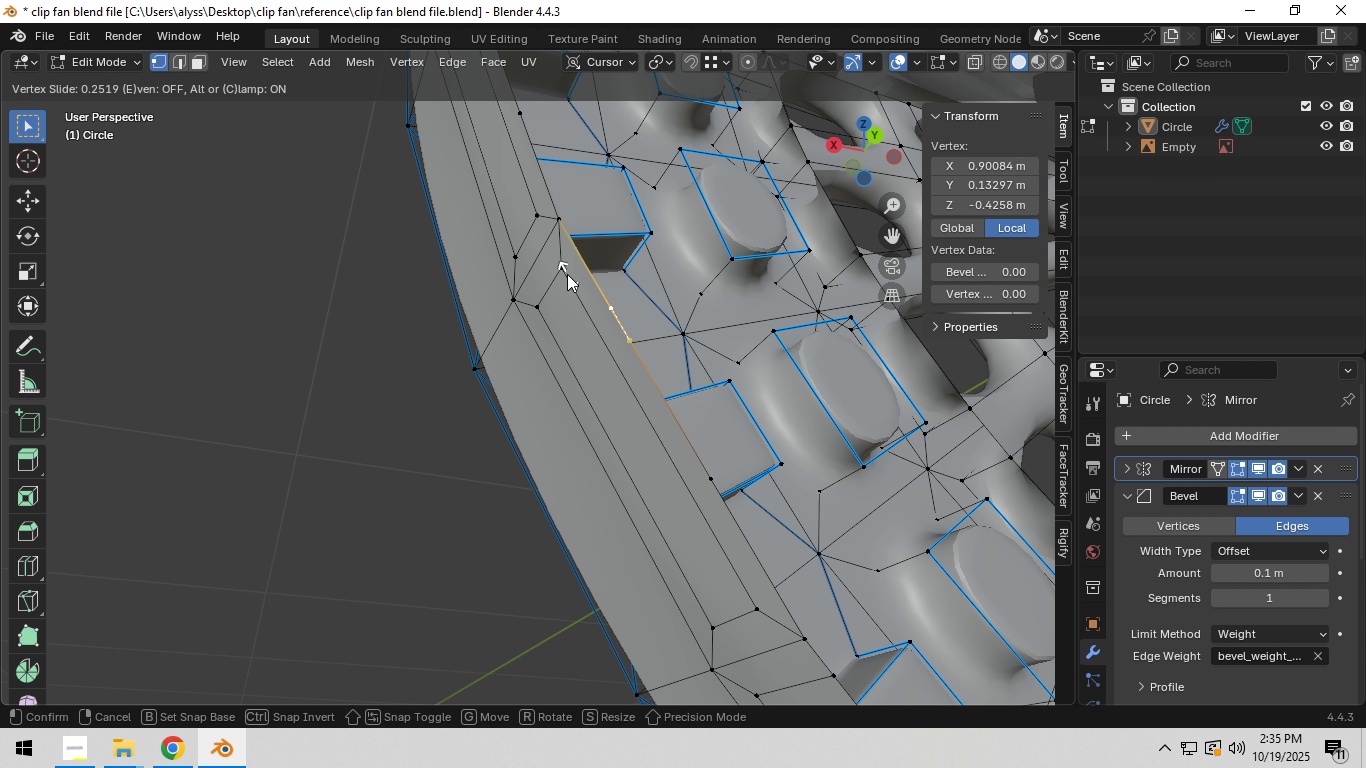 
hold_key(key=ControlLeft, duration=0.57)
left_click([563, 268])
 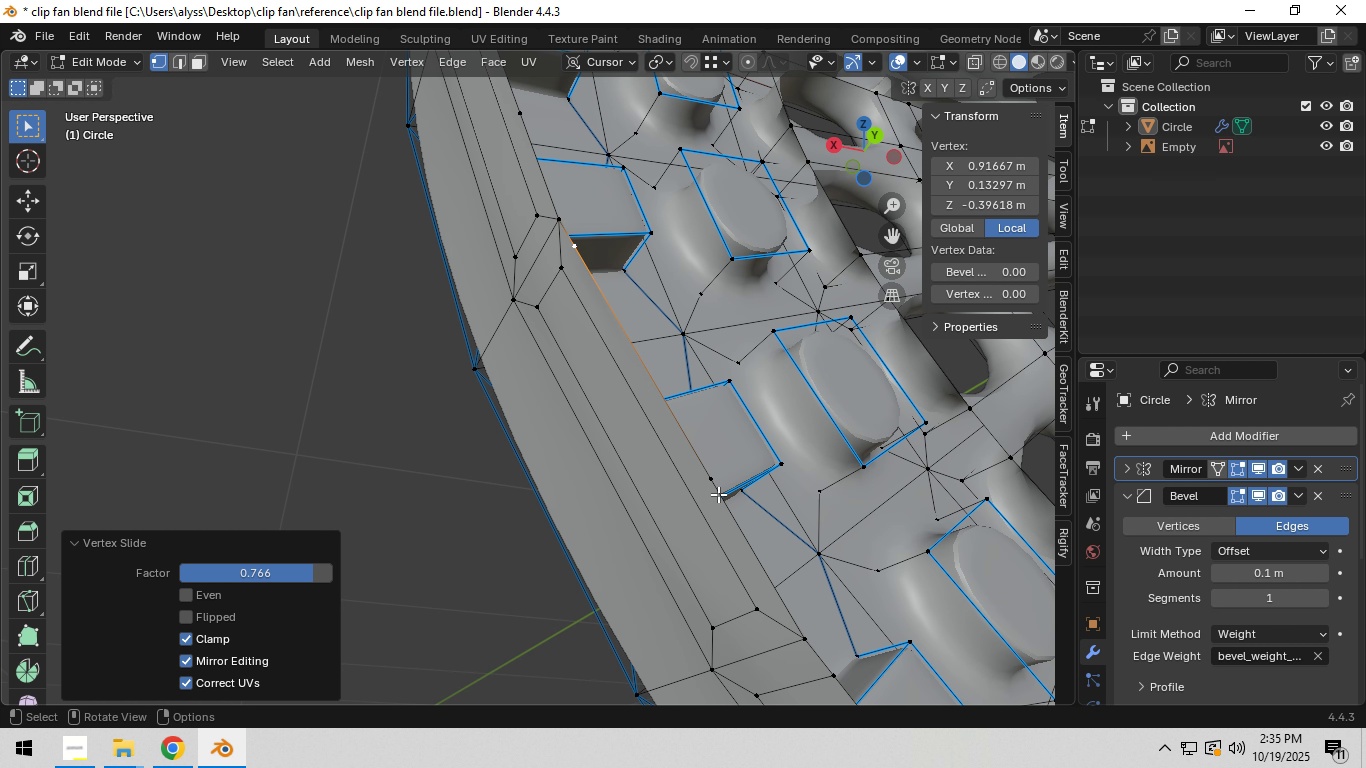 
left_click([711, 485])
 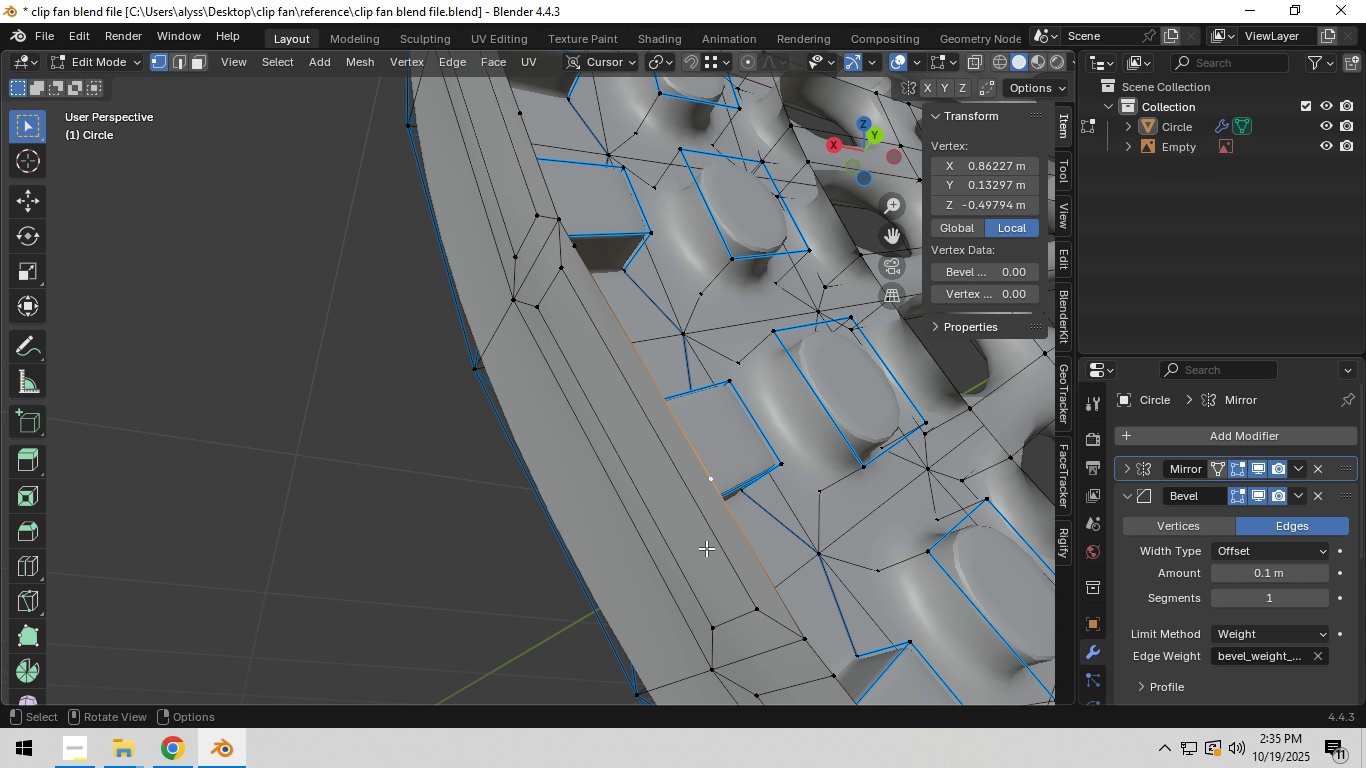 
type(gg)
 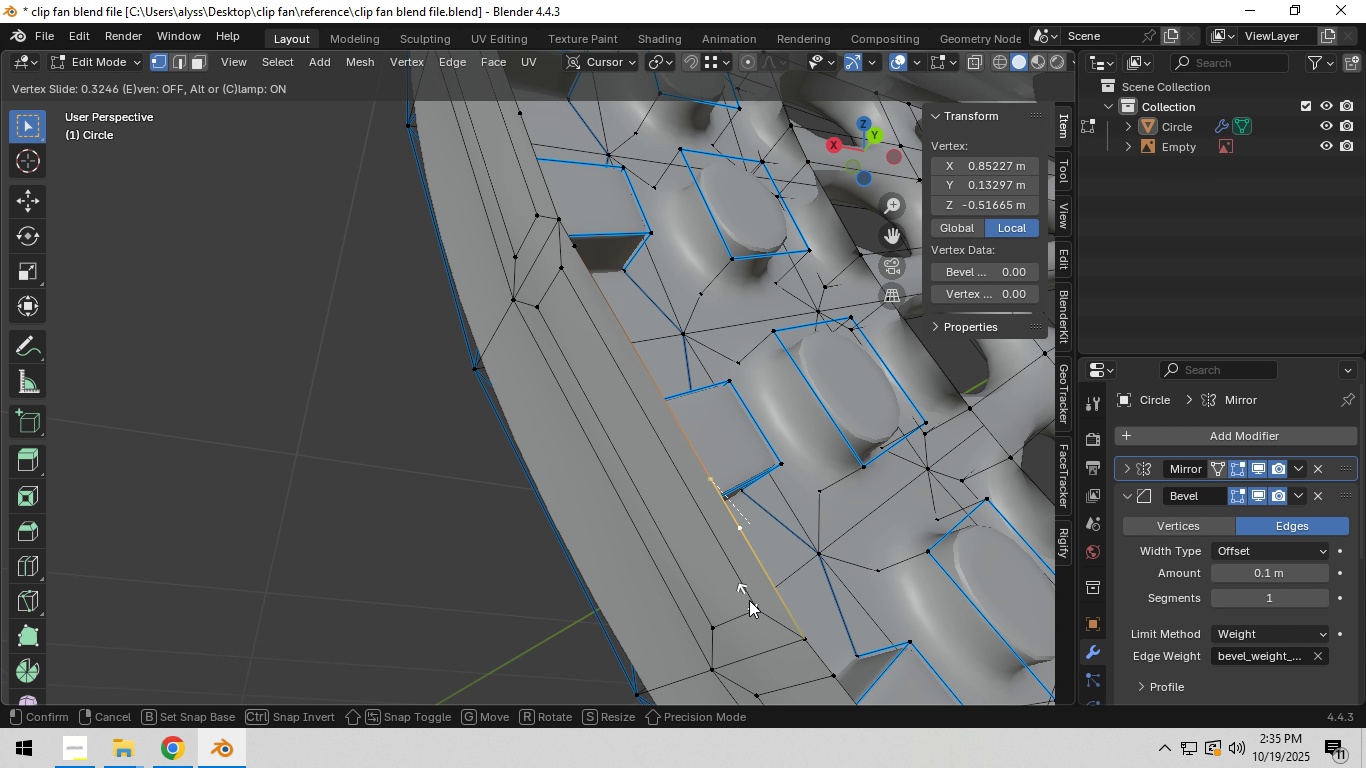 
hold_key(key=ControlLeft, duration=0.54)
left_click([751, 604])
 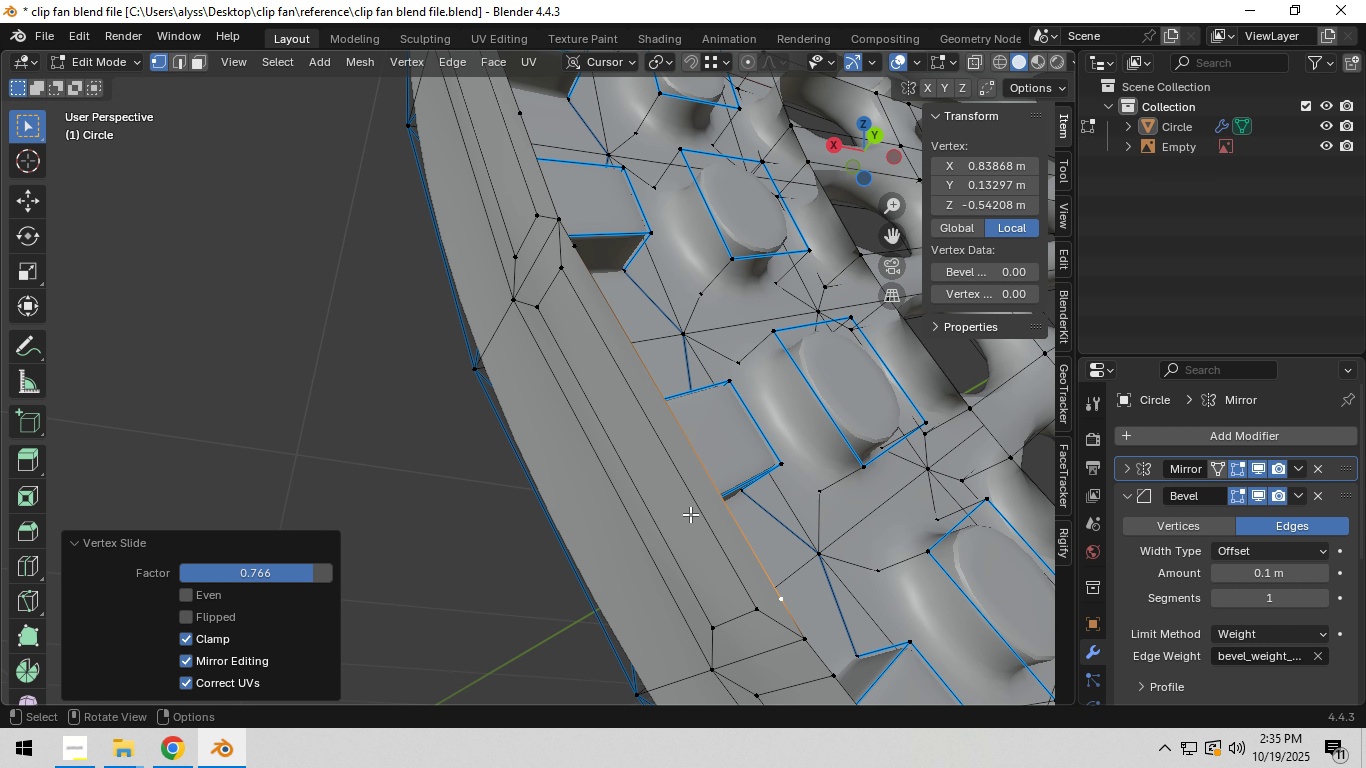 
key(2)
 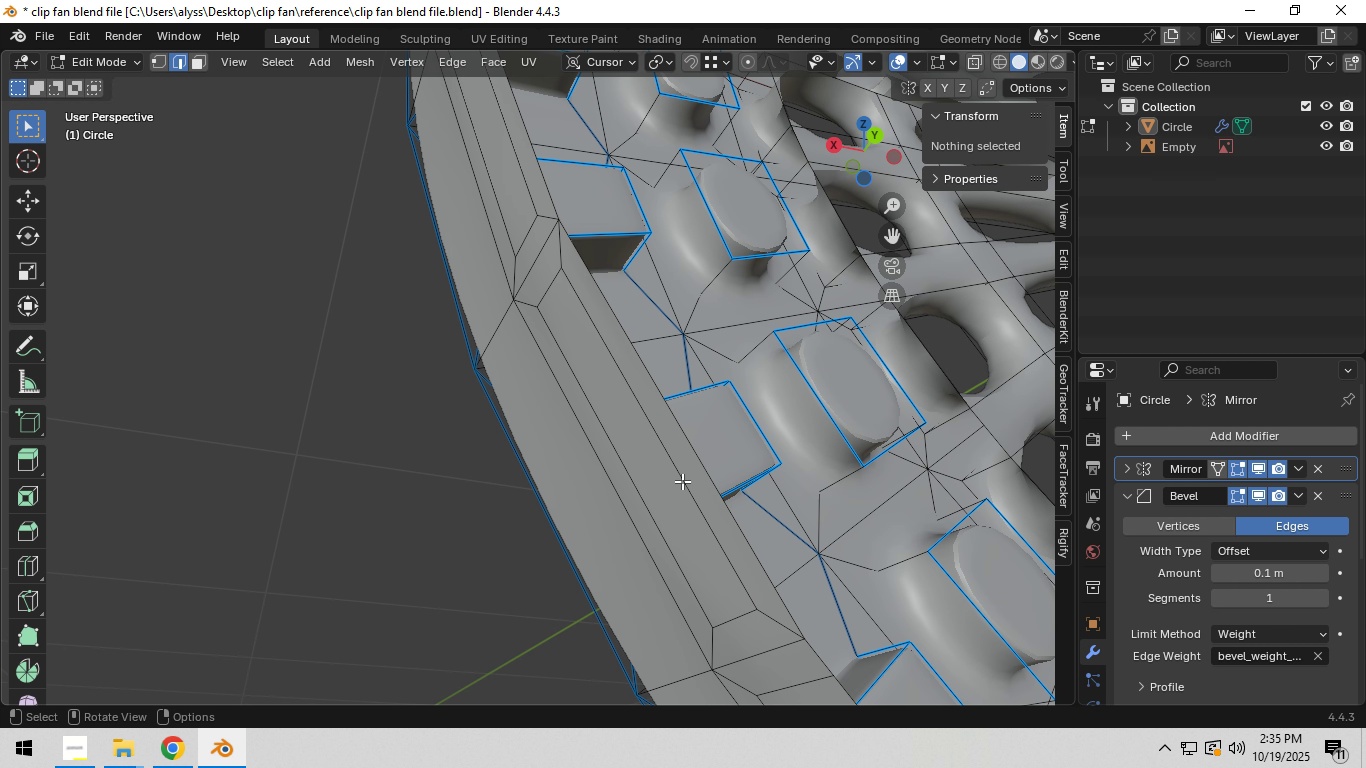 
left_click([682, 481])
 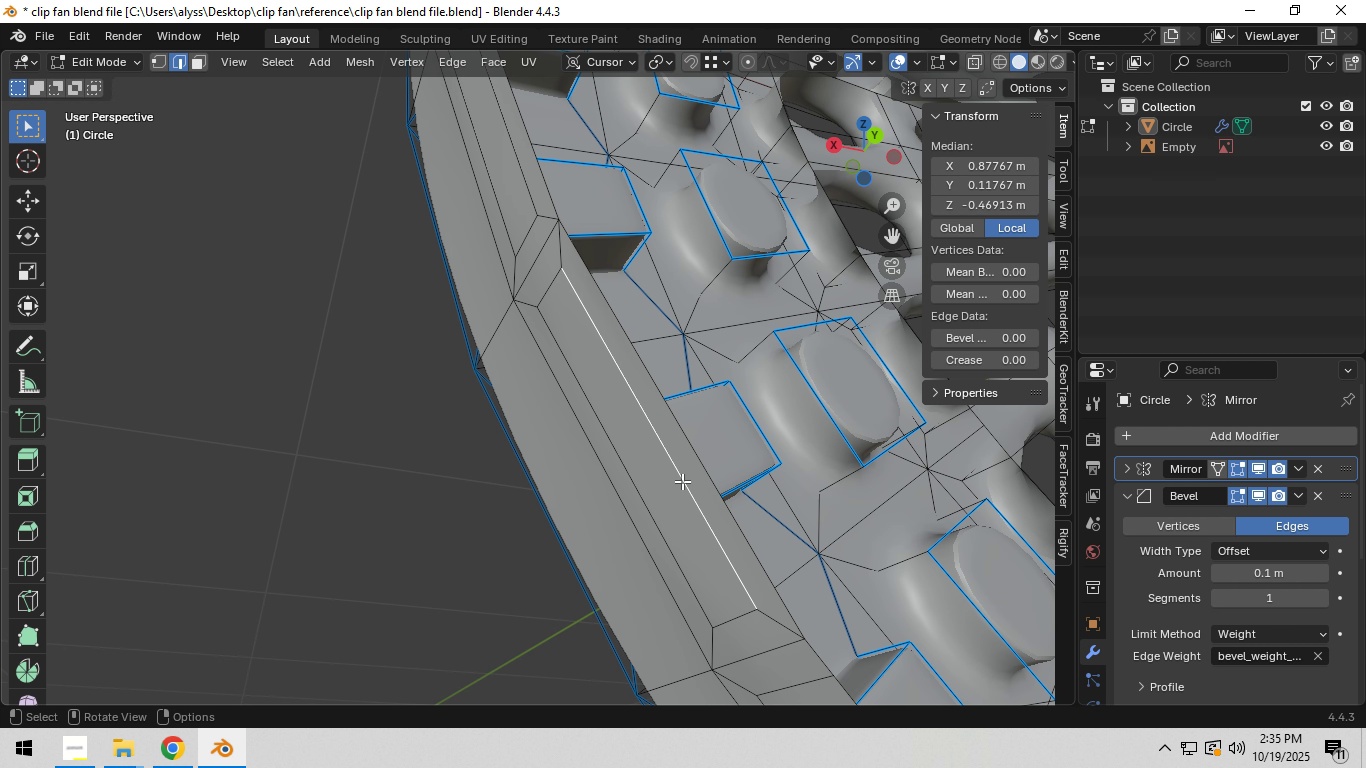 
key(X)
 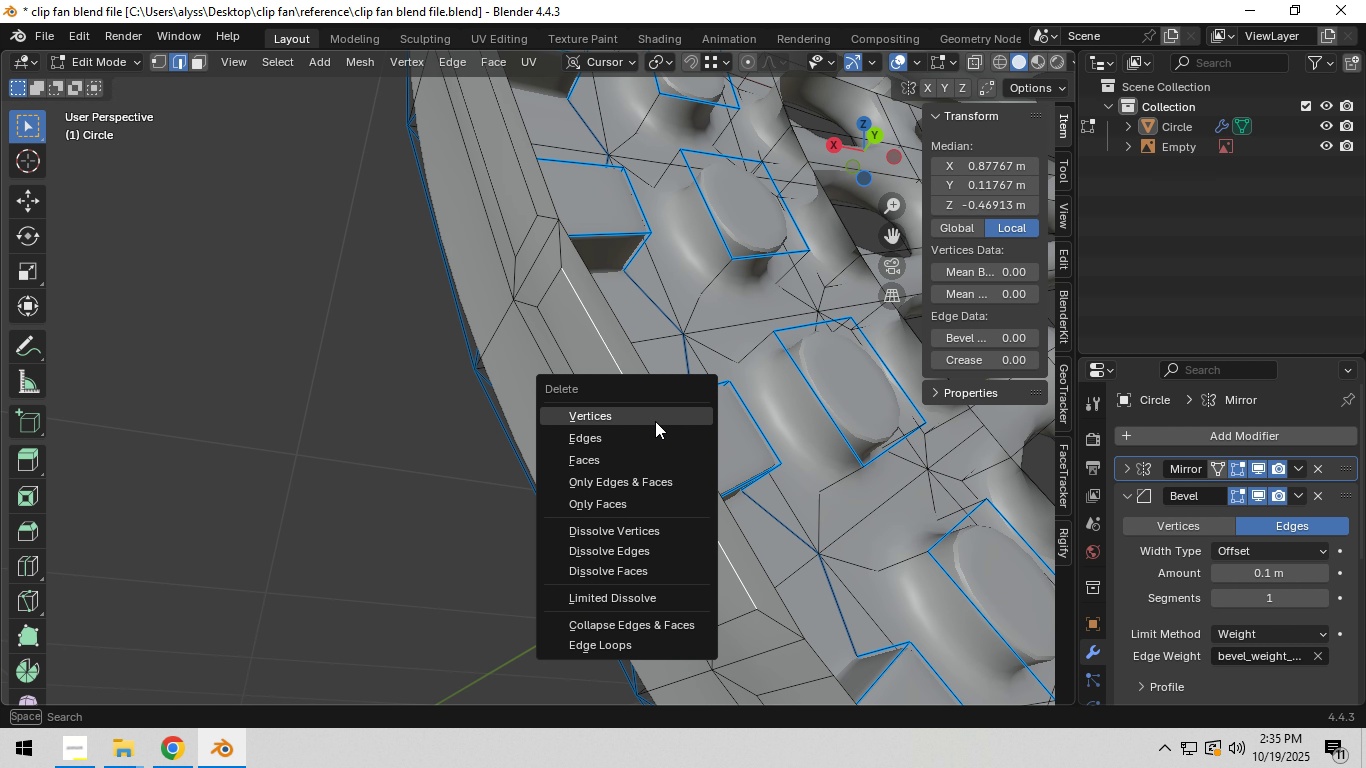 
left_click([655, 421])
 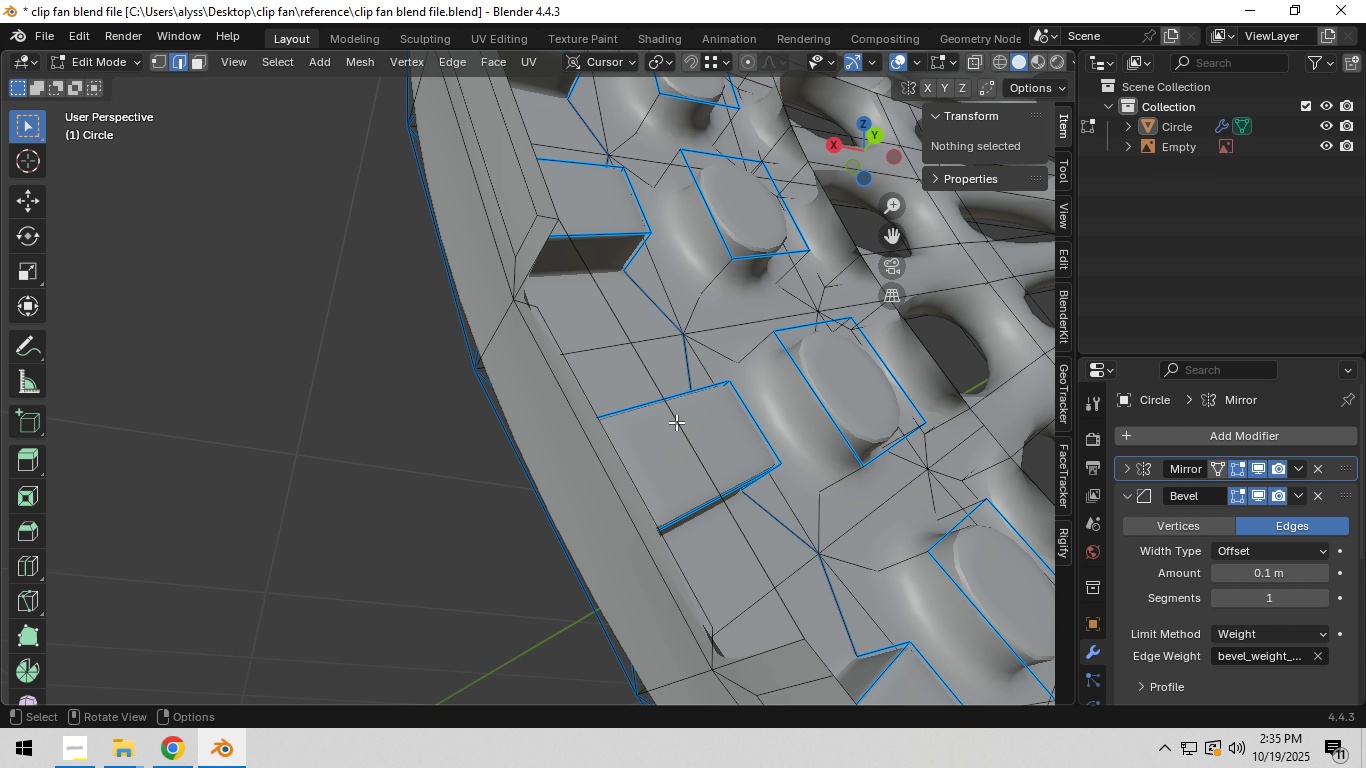 
left_click([676, 422])
 